 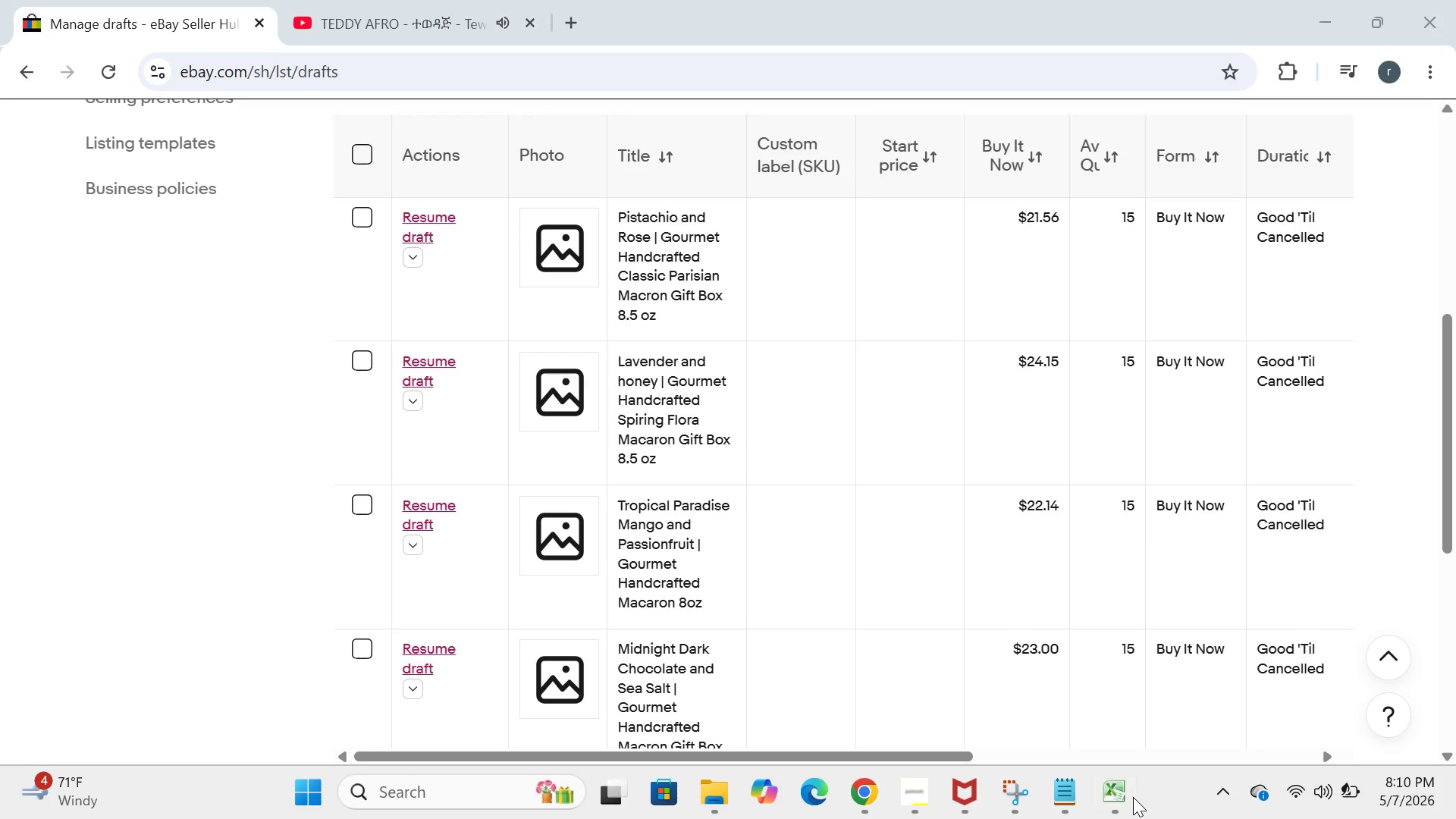 
left_click([1133, 797])
 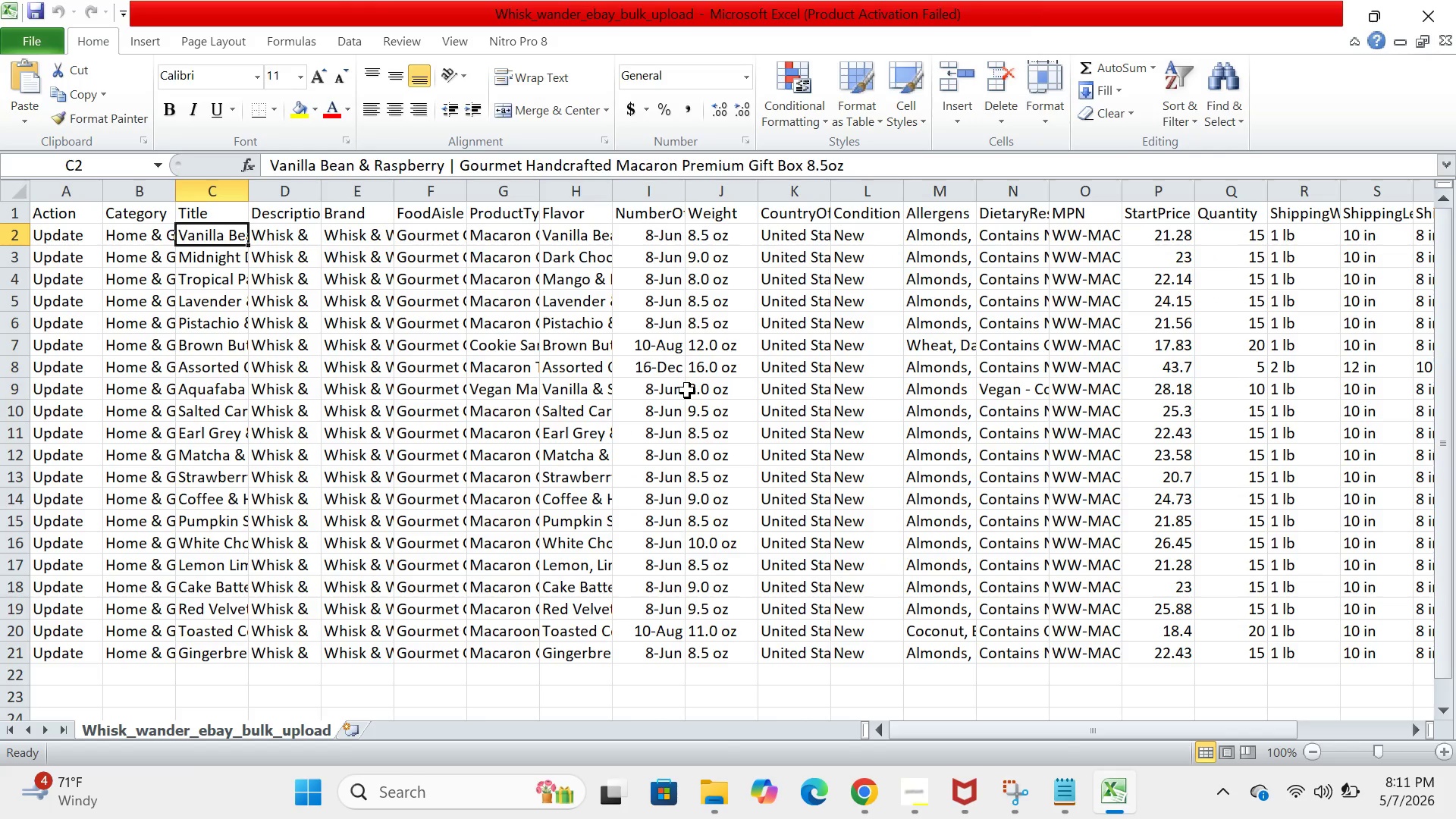 
wait(34.81)
 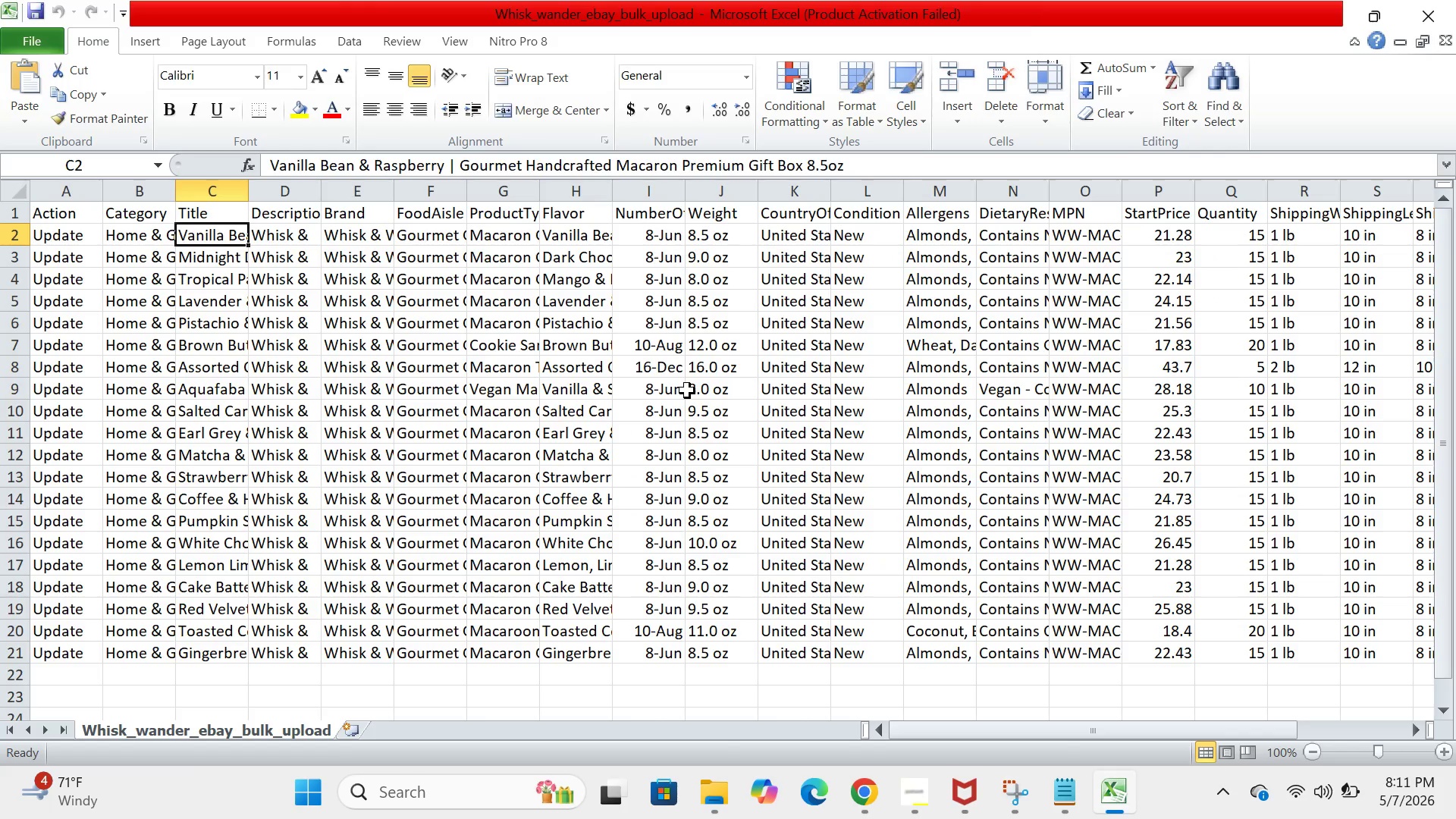 
left_click([535, 285])
 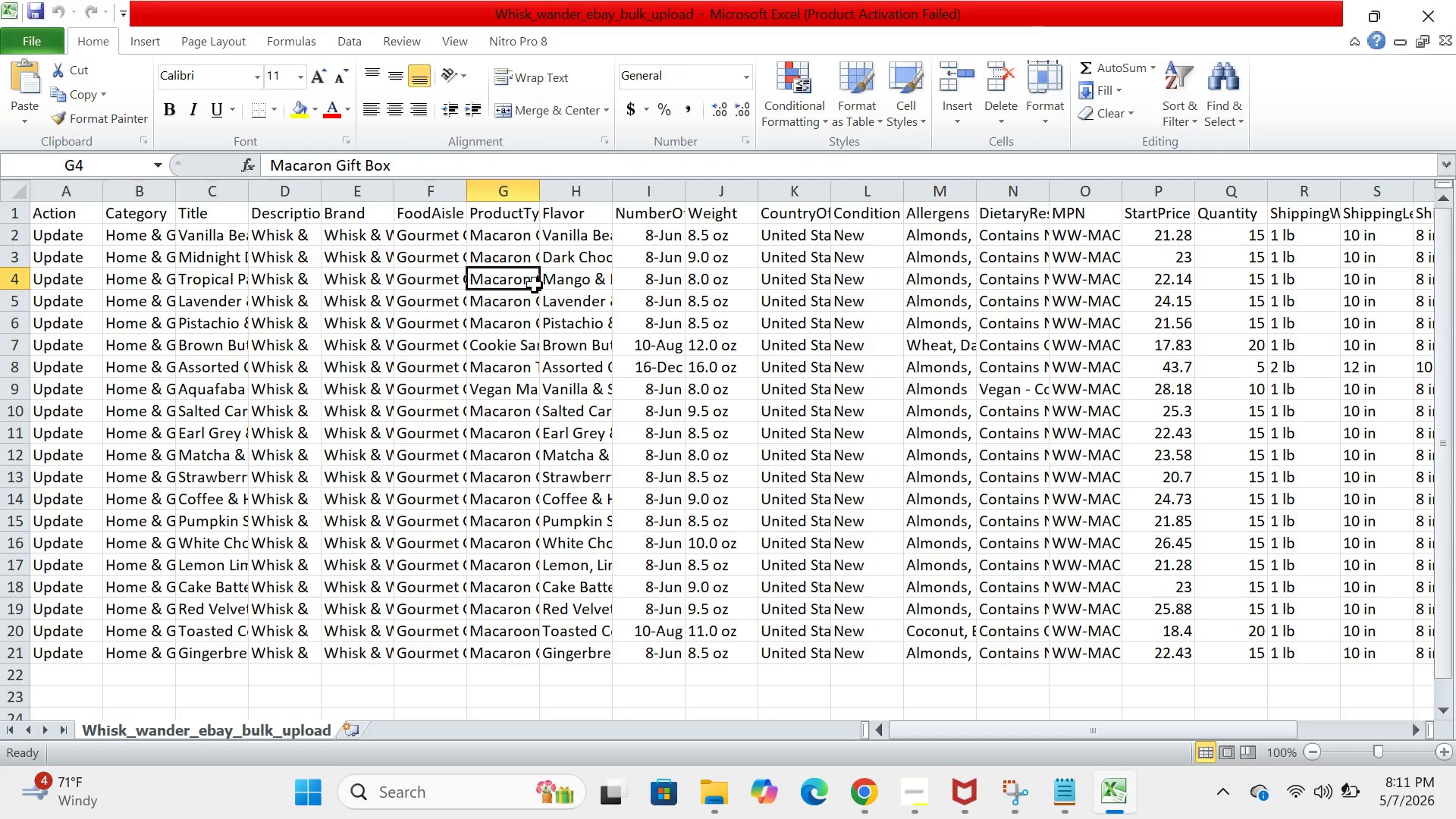 
left_click([523, 333])
 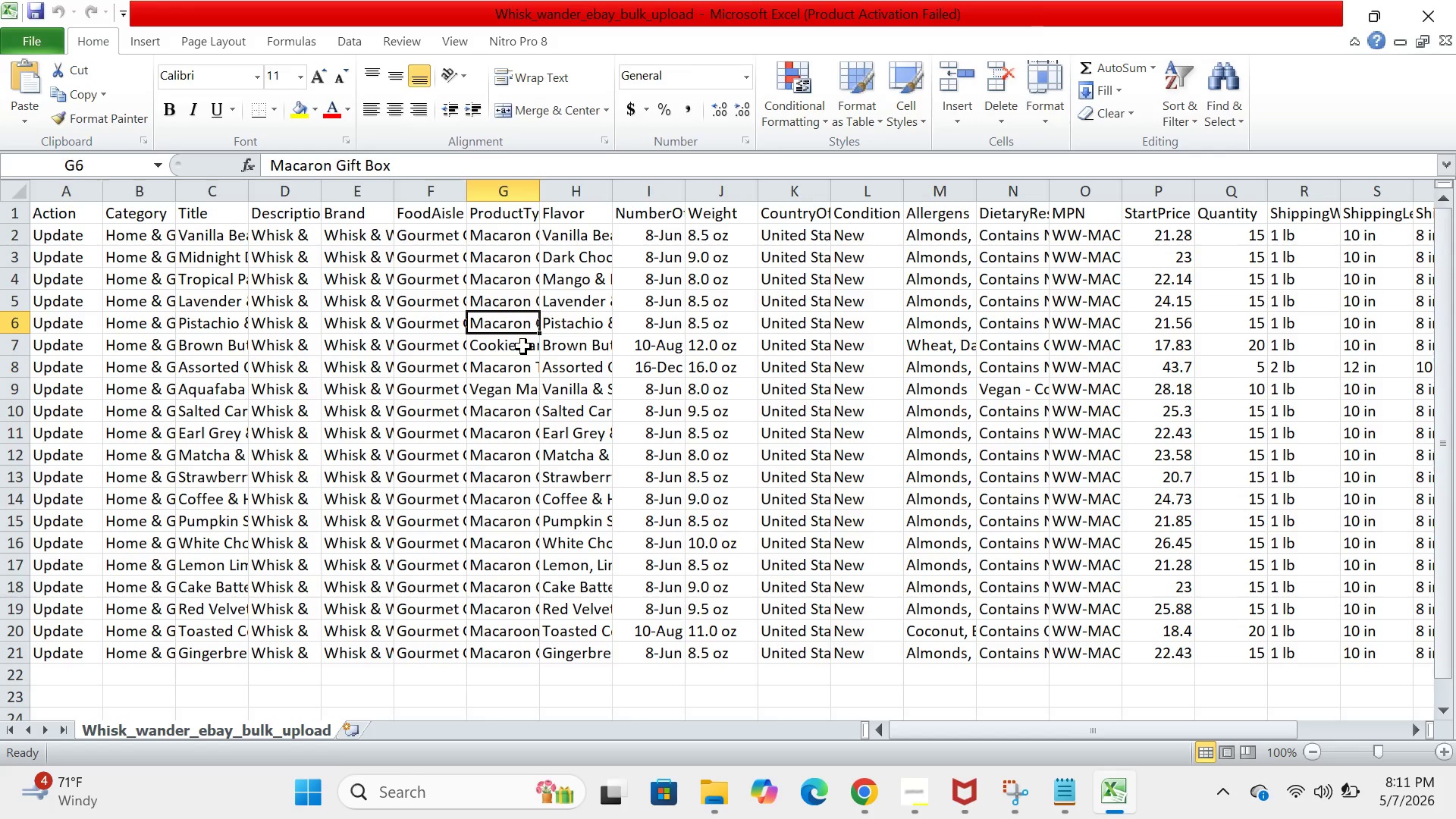 
left_click([523, 347])
 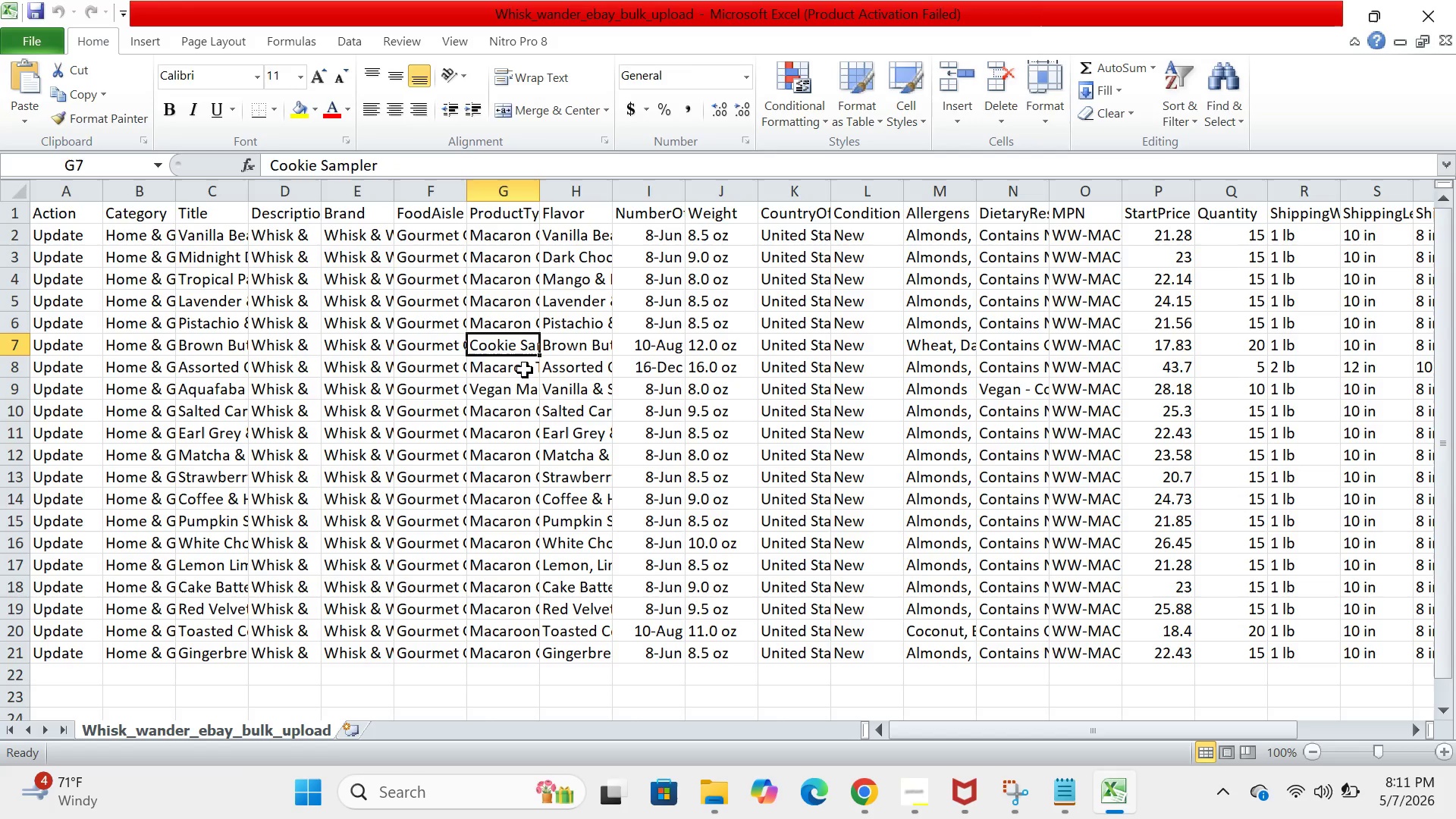 
left_click([525, 370])
 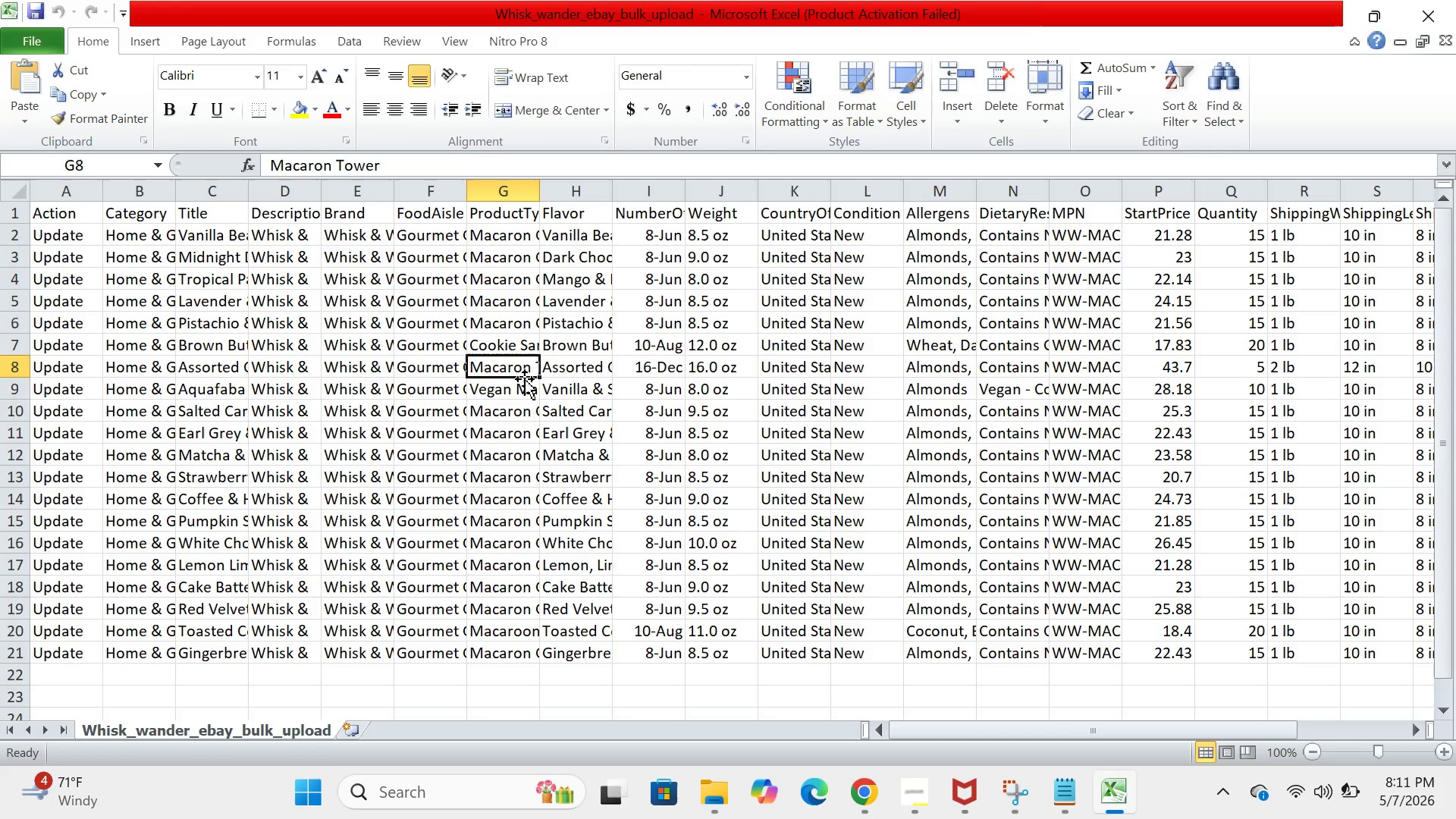 
left_click([525, 379])
 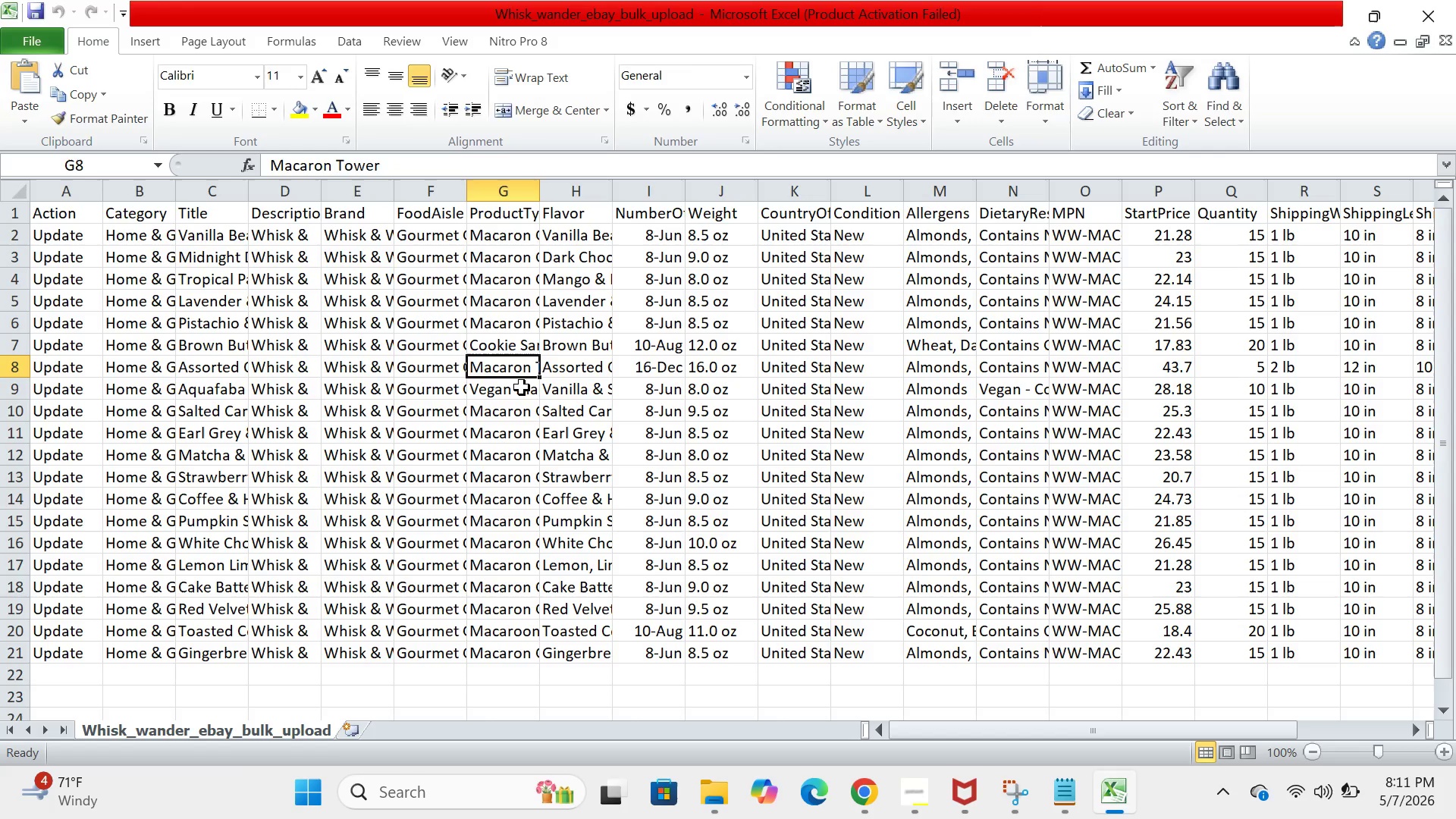 
left_click([522, 388])
 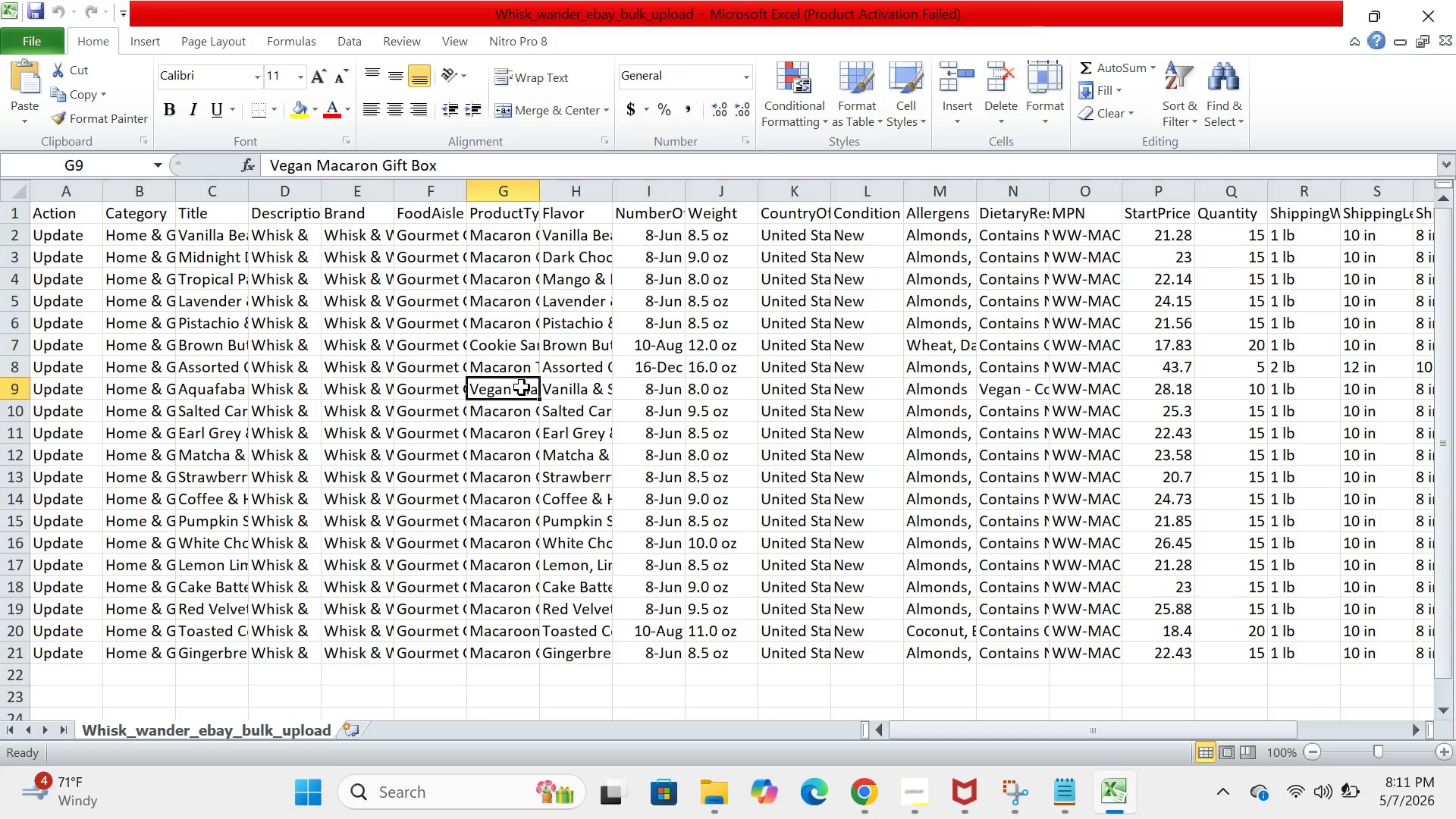 
left_click([522, 412])
 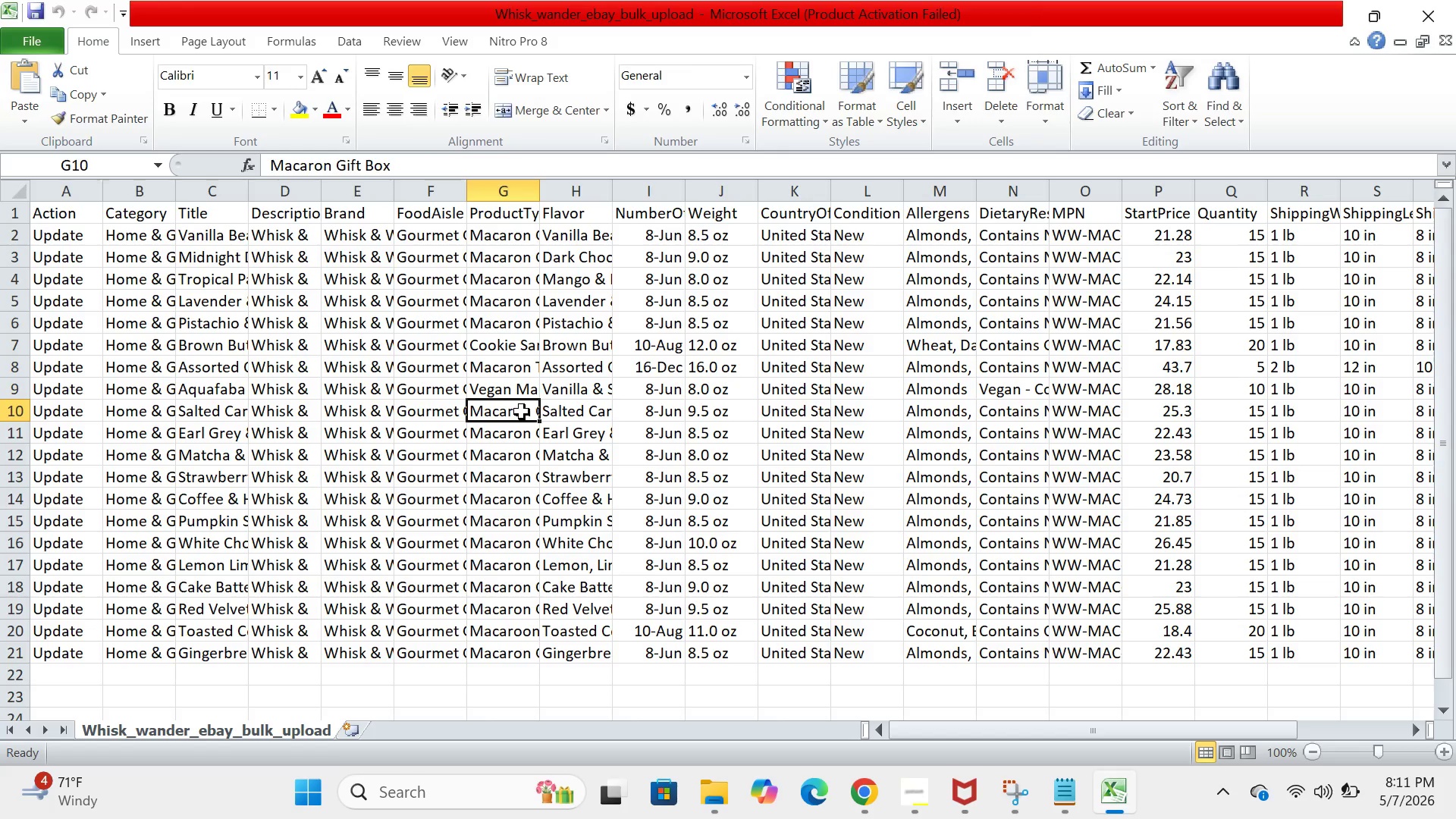 
wait(16.06)
 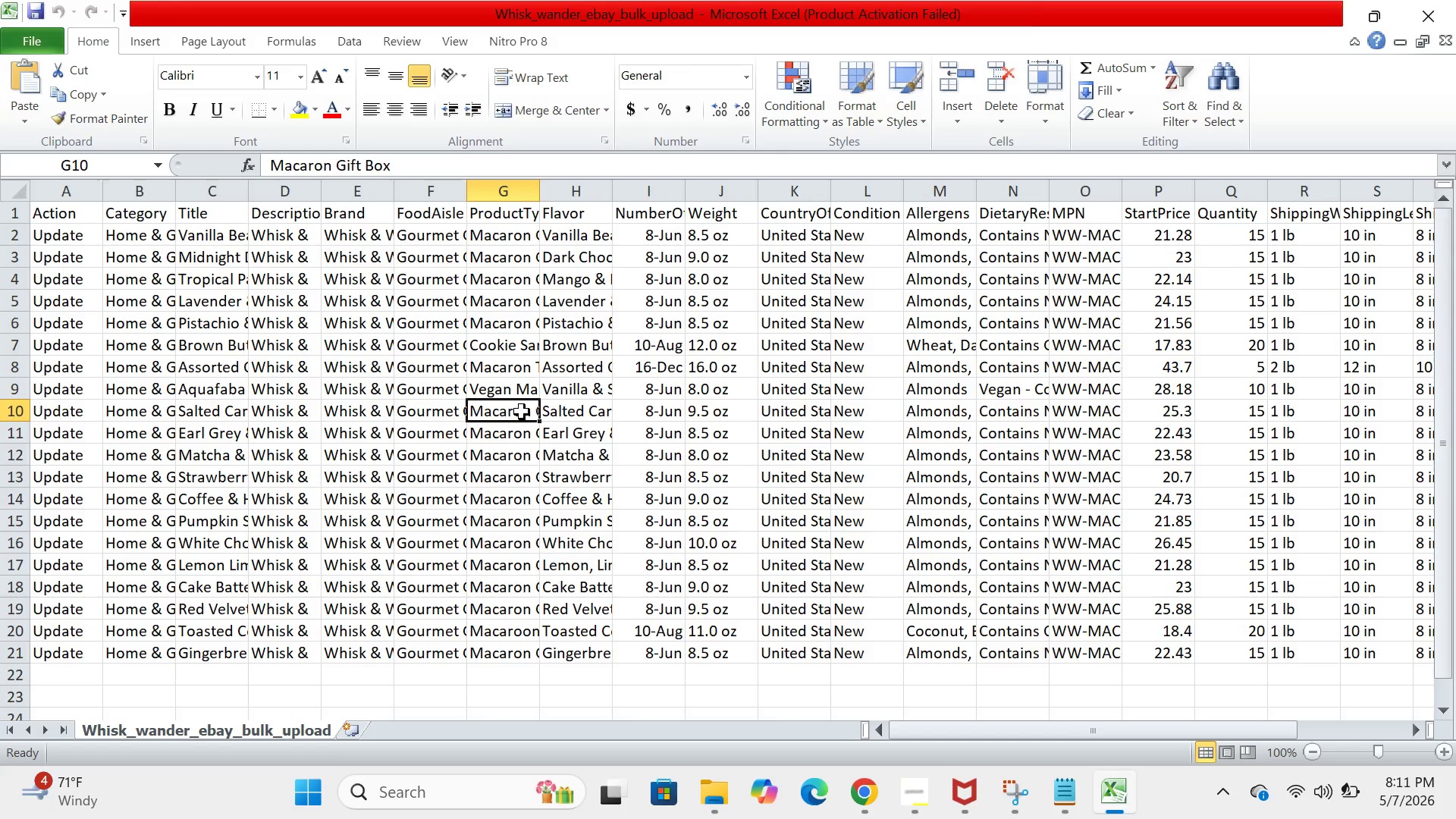 
left_click([867, 780])
 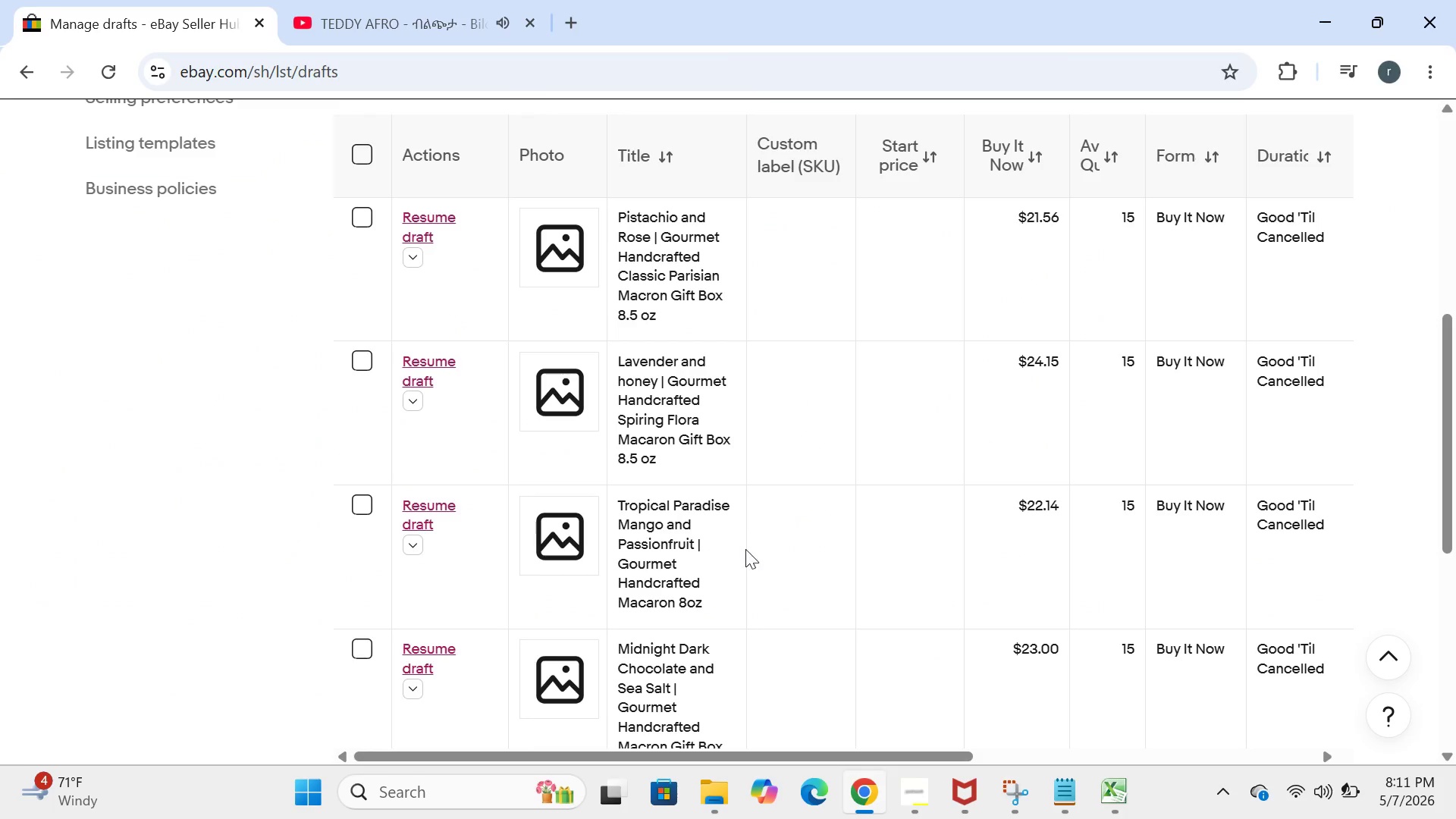 
left_click([714, 808])
 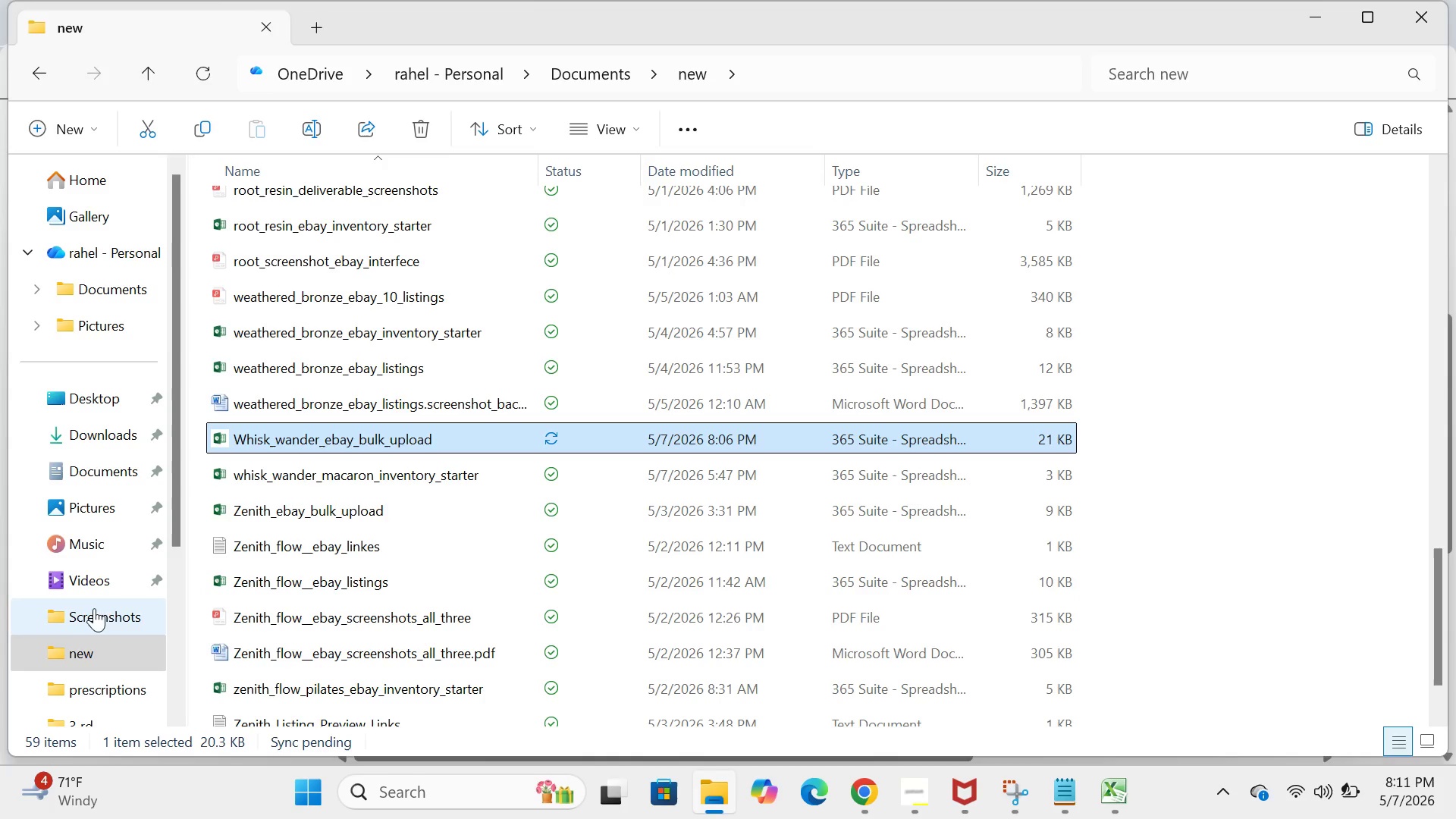 
double_click([124, 598])
 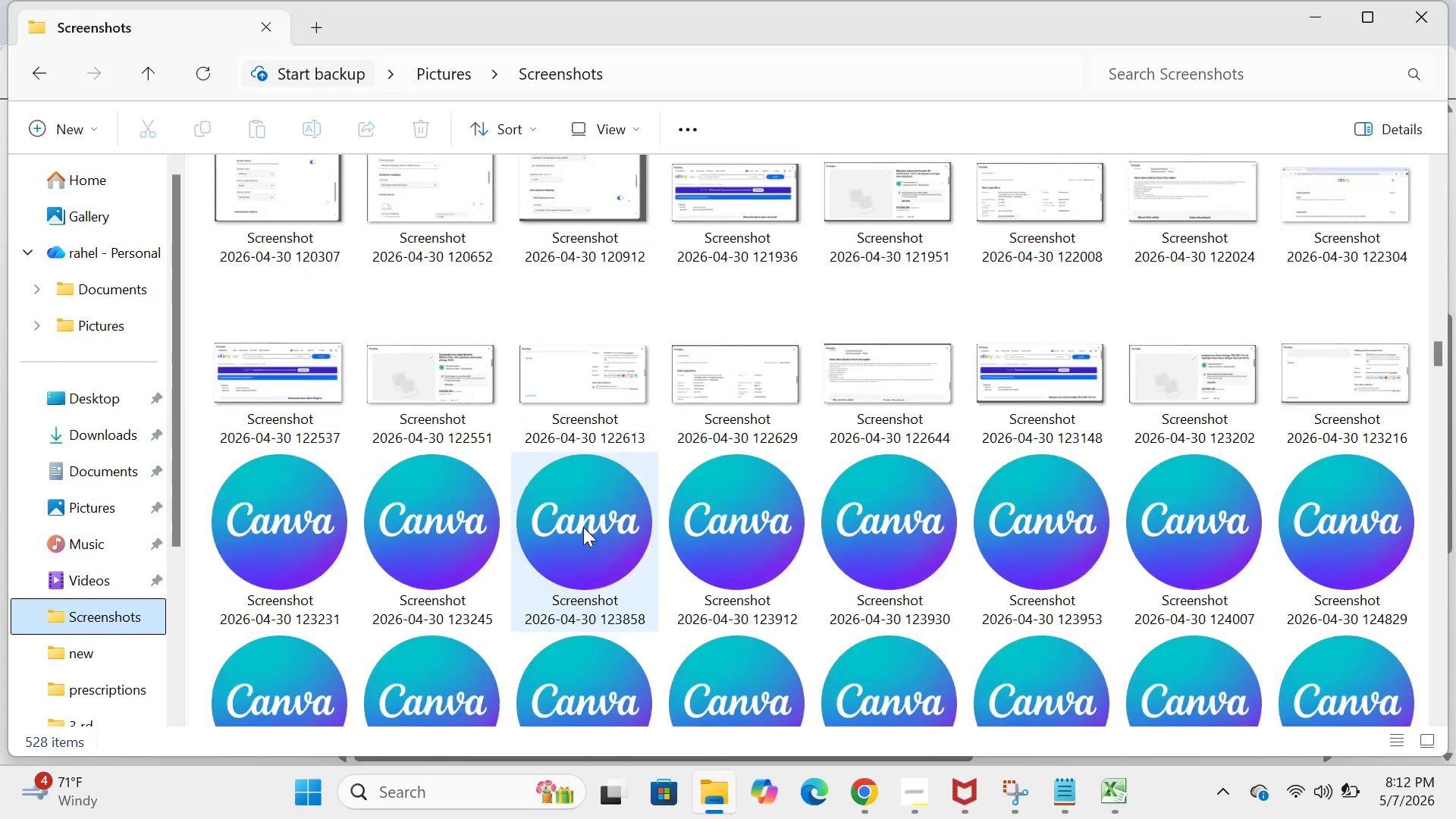 
wait(51.81)
 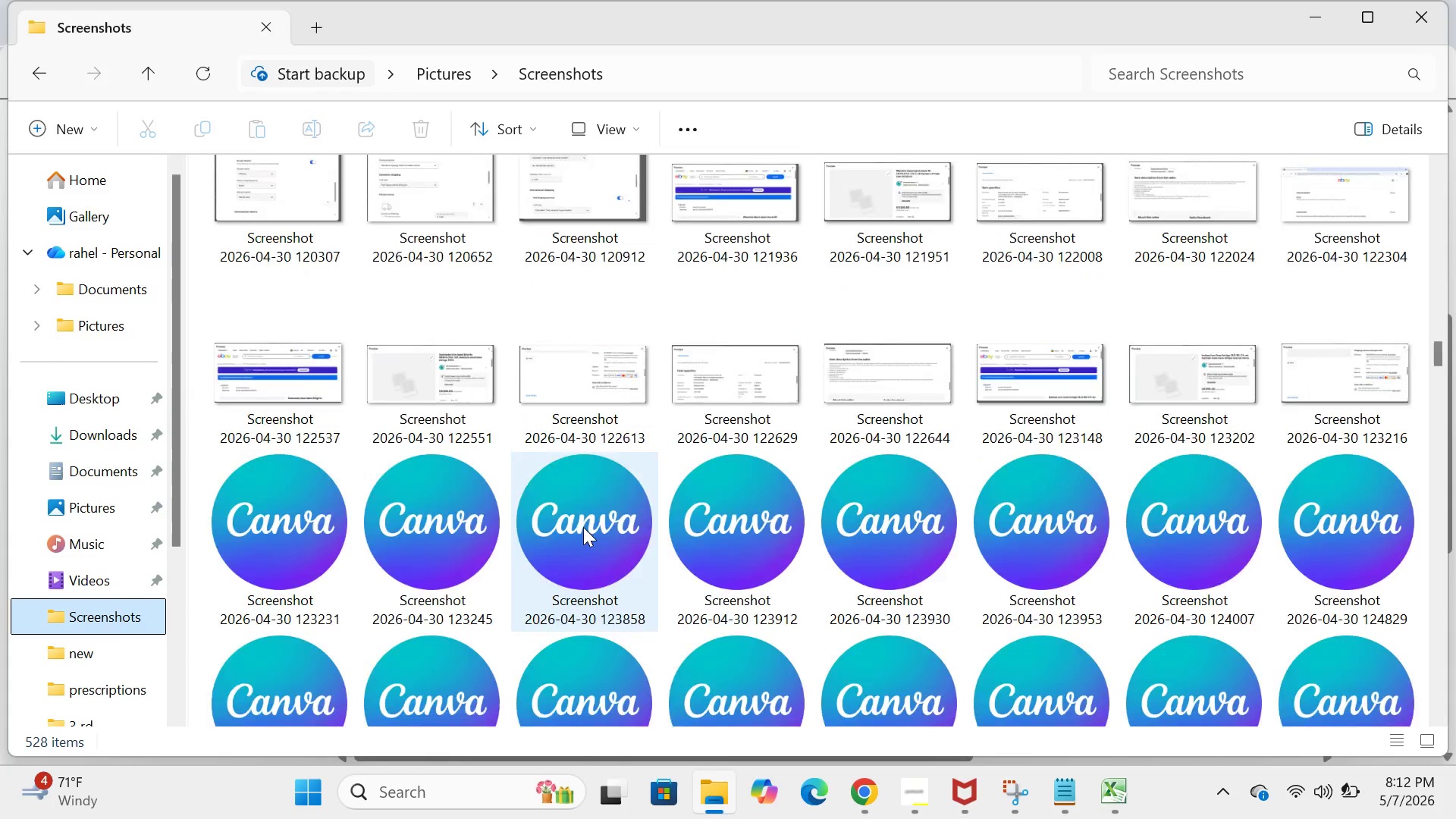 
mouse_move([776, 474])
 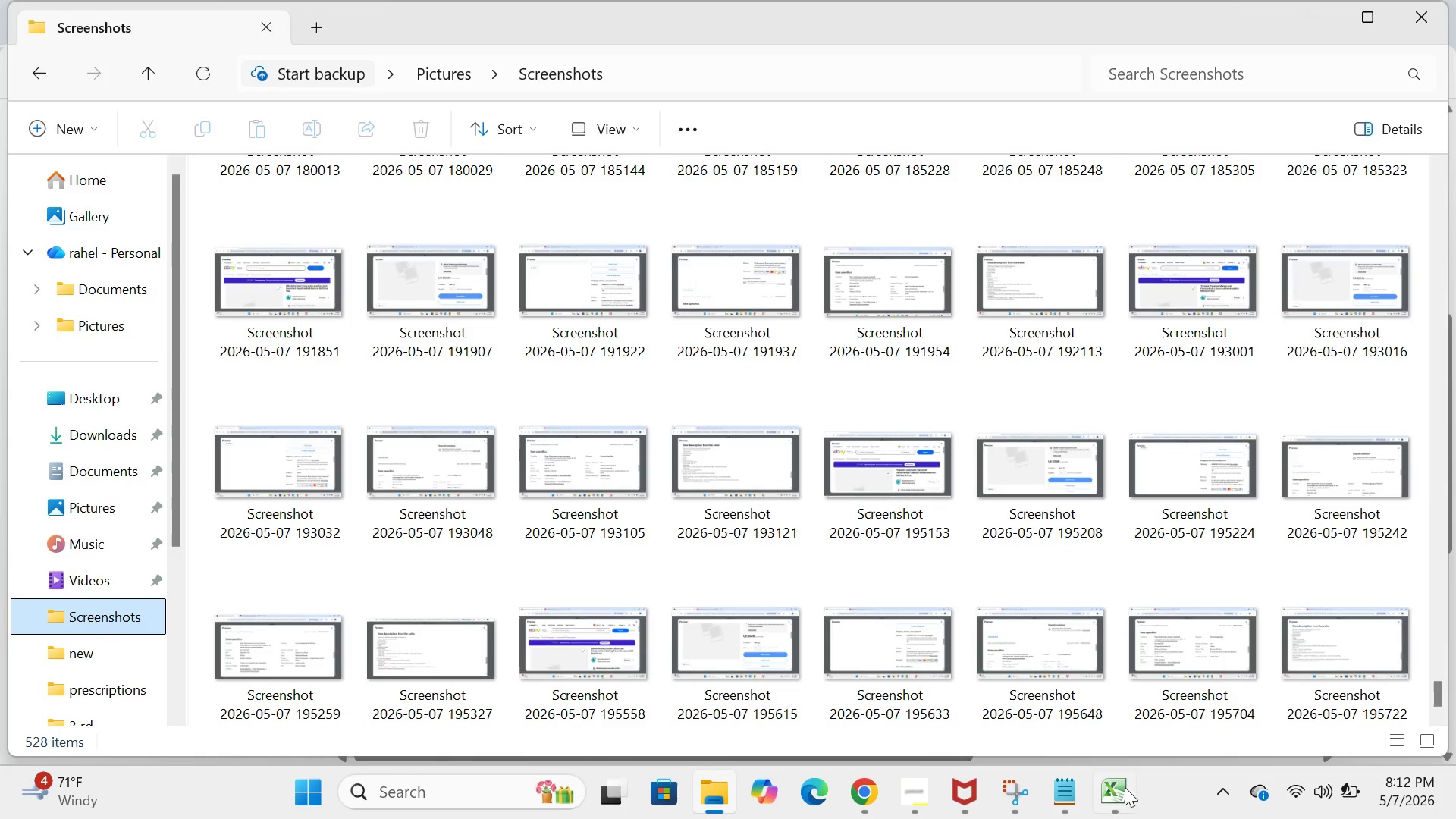 
left_click([1119, 793])
 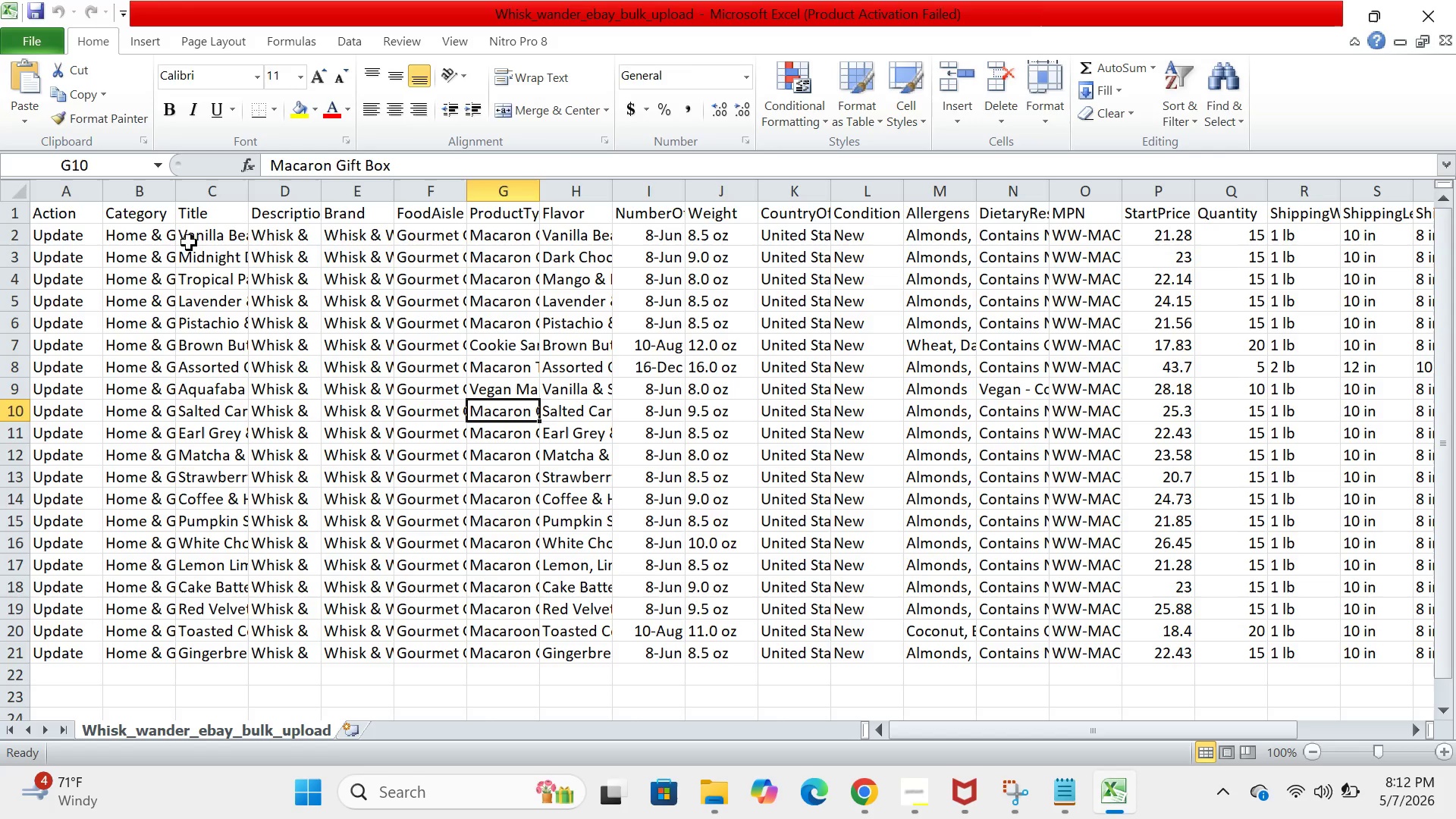 
left_click([201, 237])
 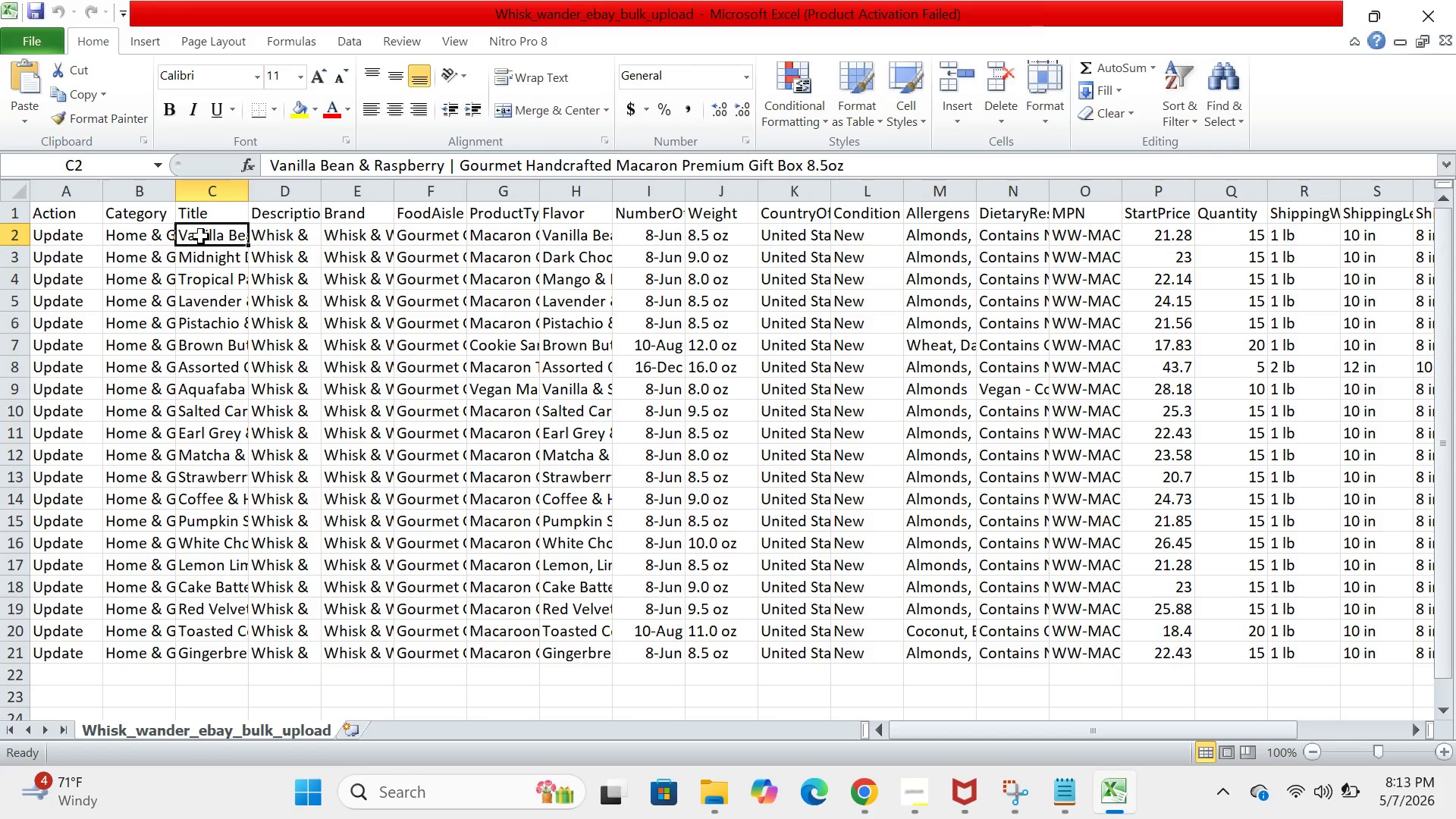 
wait(47.56)
 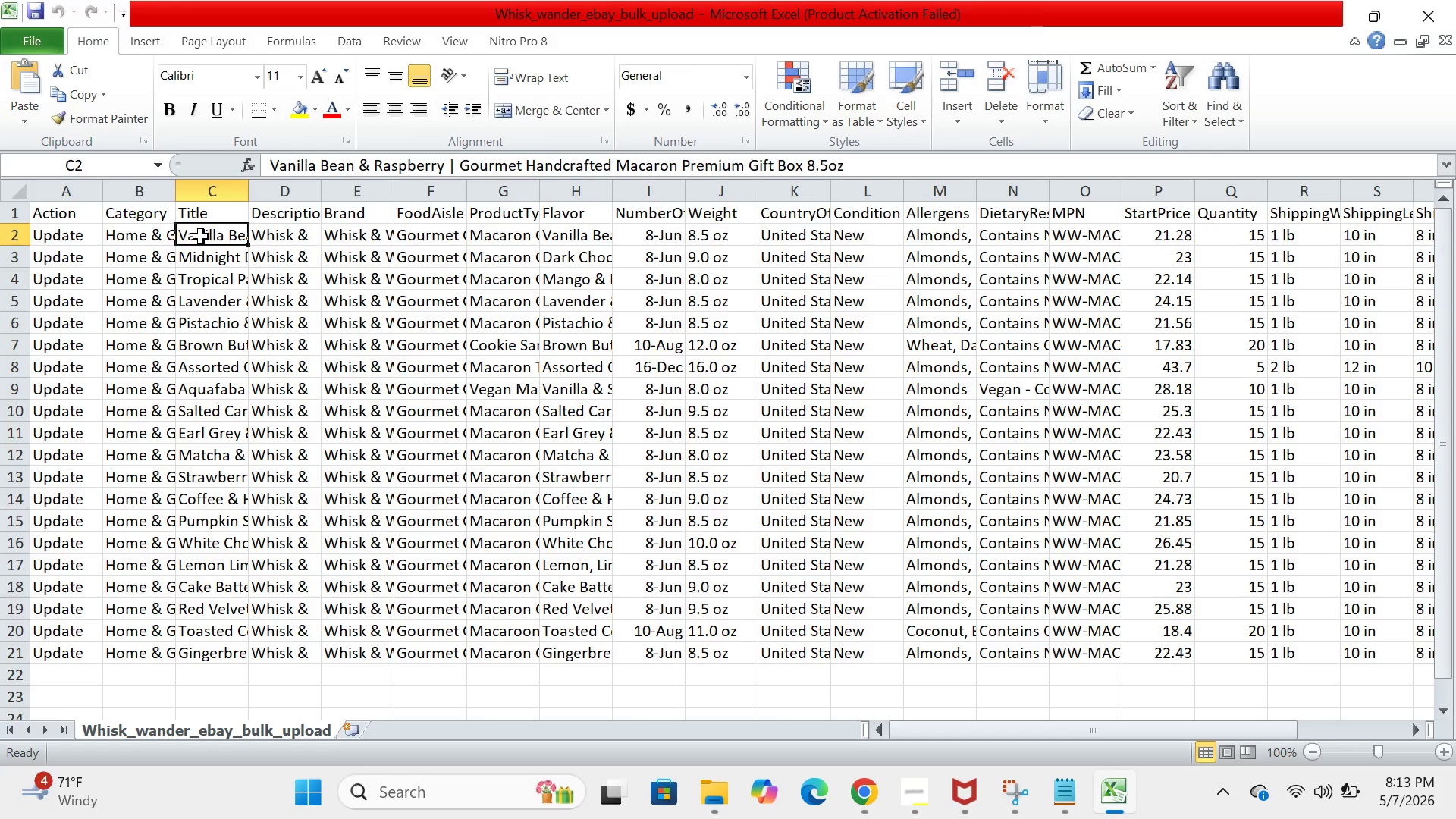 
left_click([872, 811])
 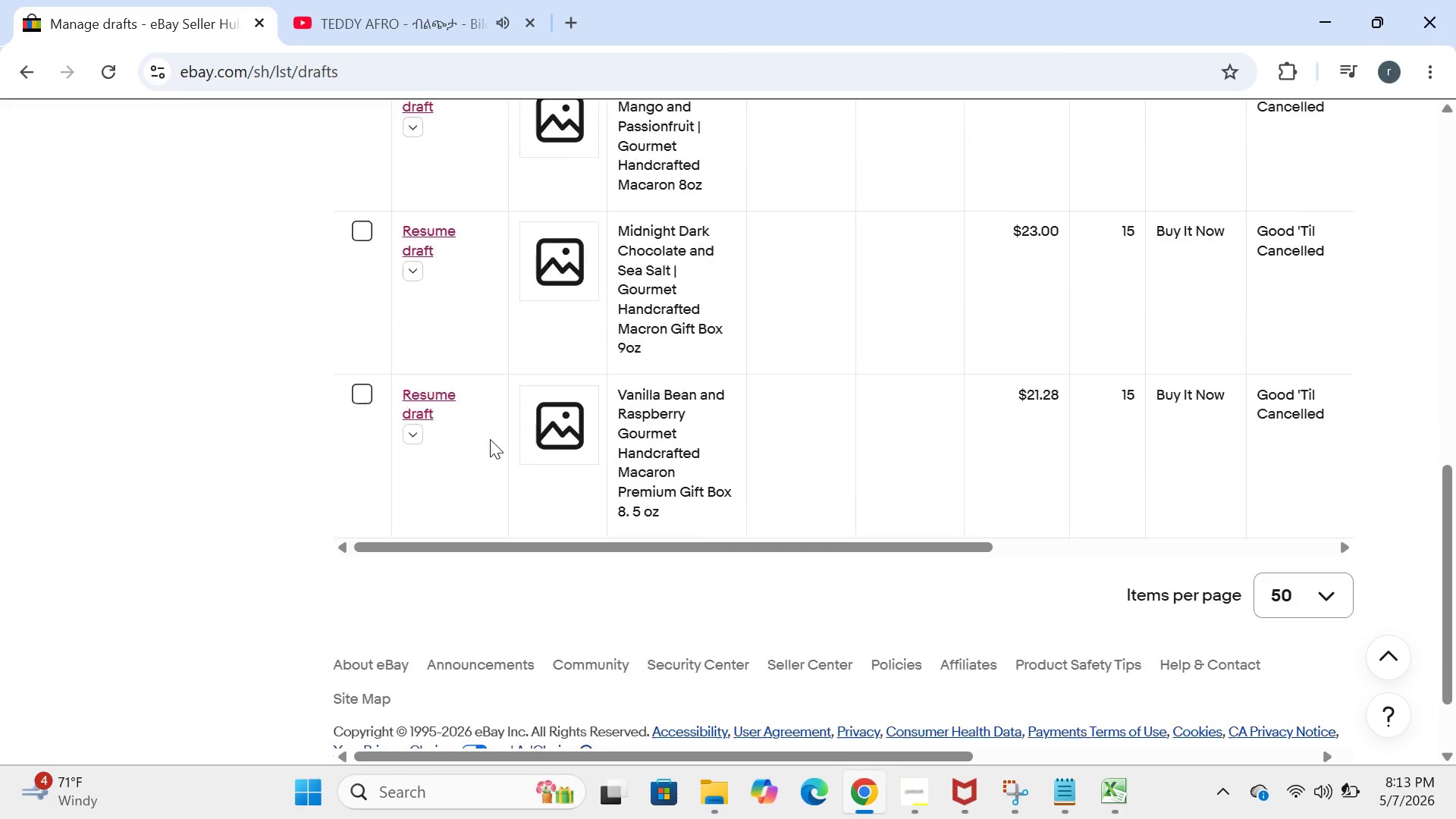 
left_click([435, 384])
 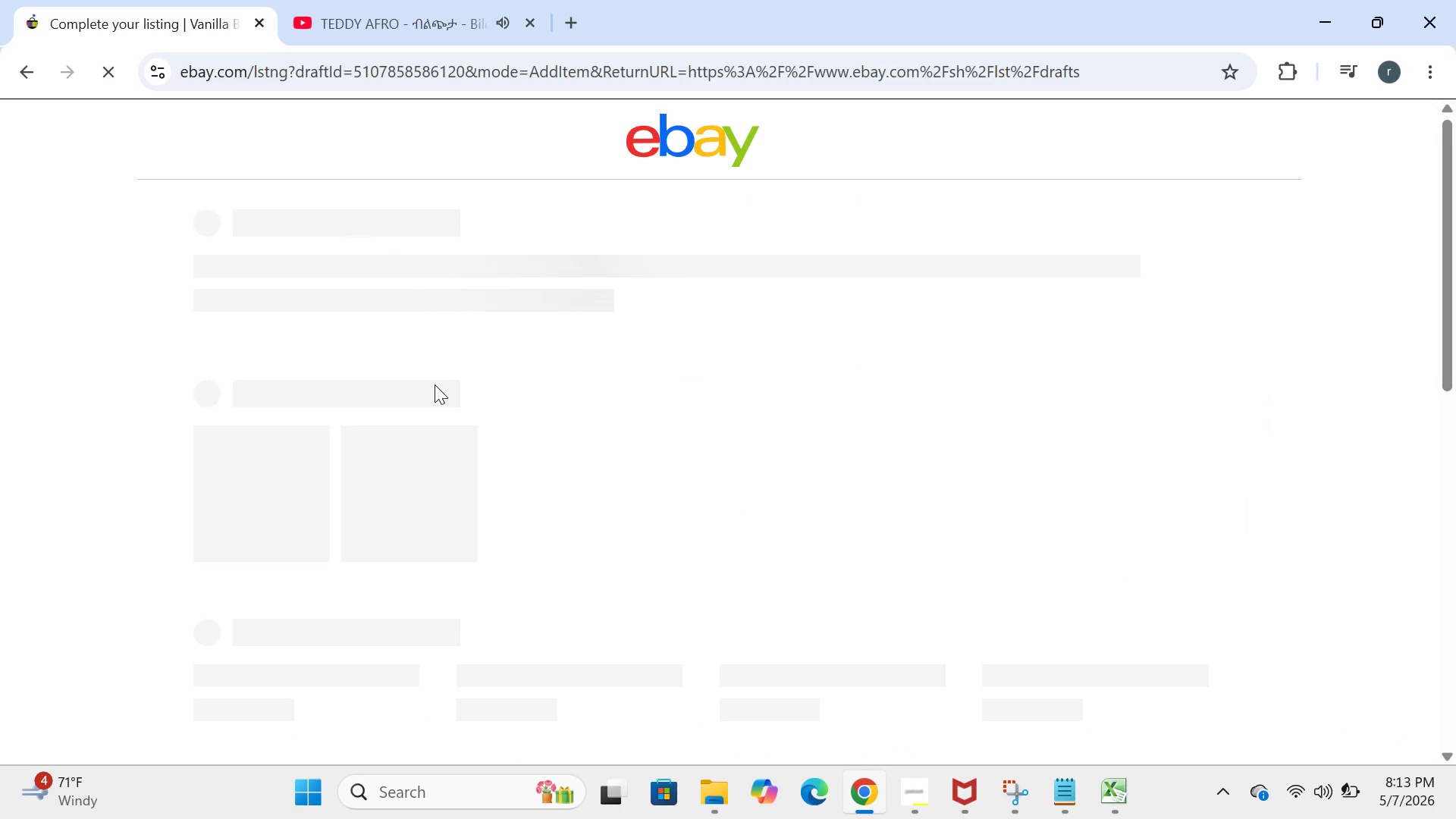 
wait(12.02)
 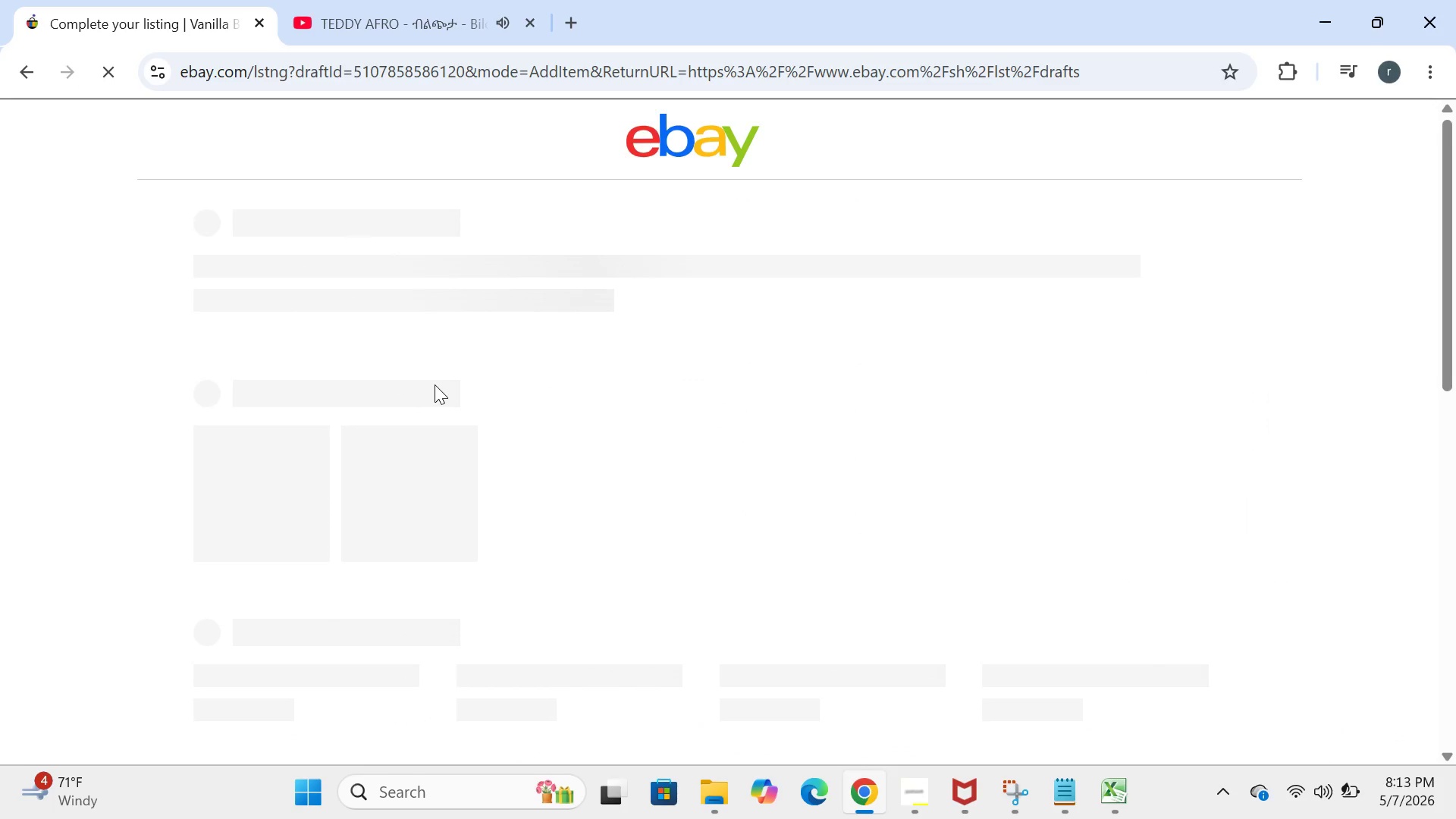 
left_click_drag(start_coordinate=[184, 491], to_coordinate=[886, 515])
 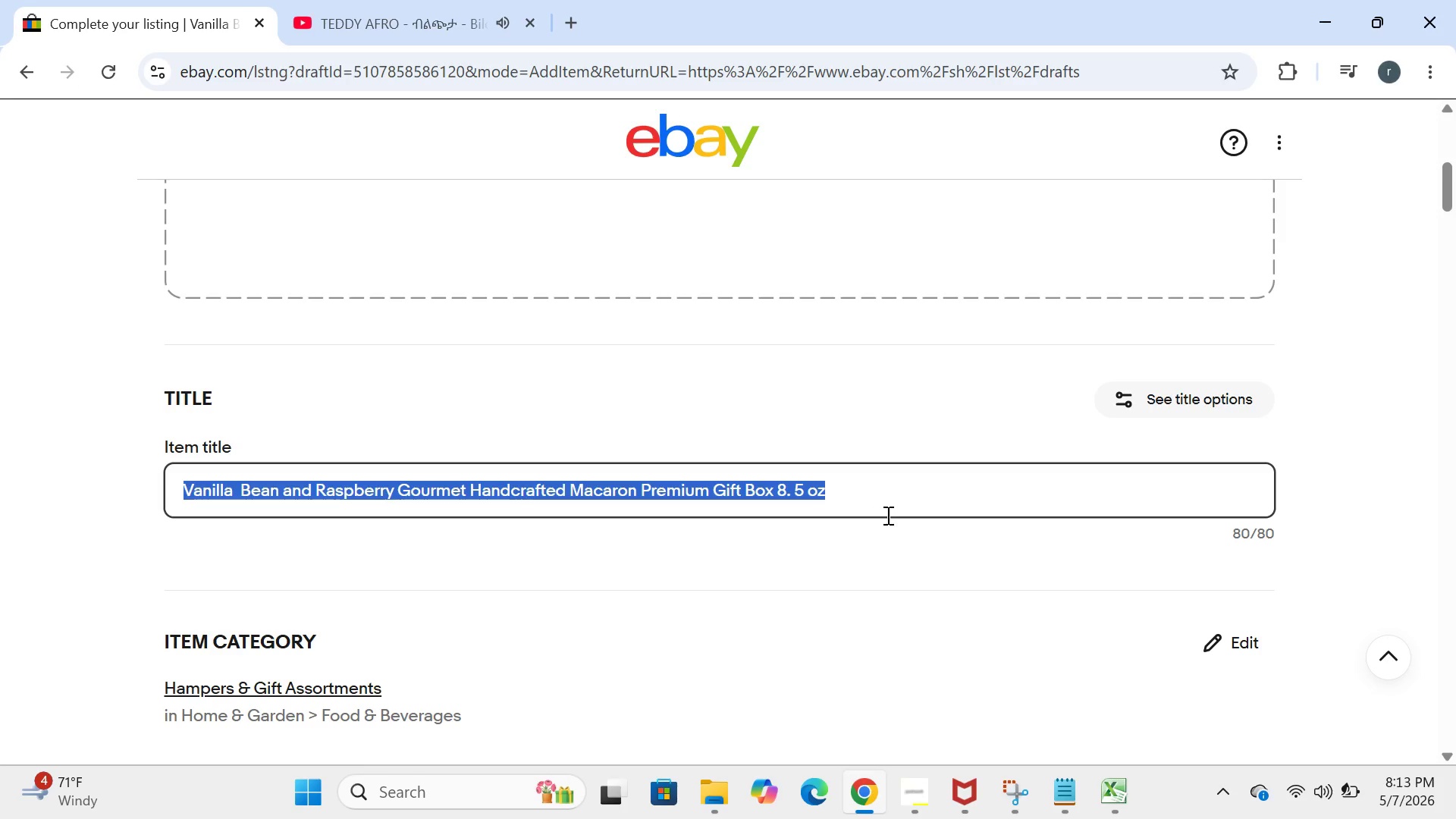 
key(Control+C)
 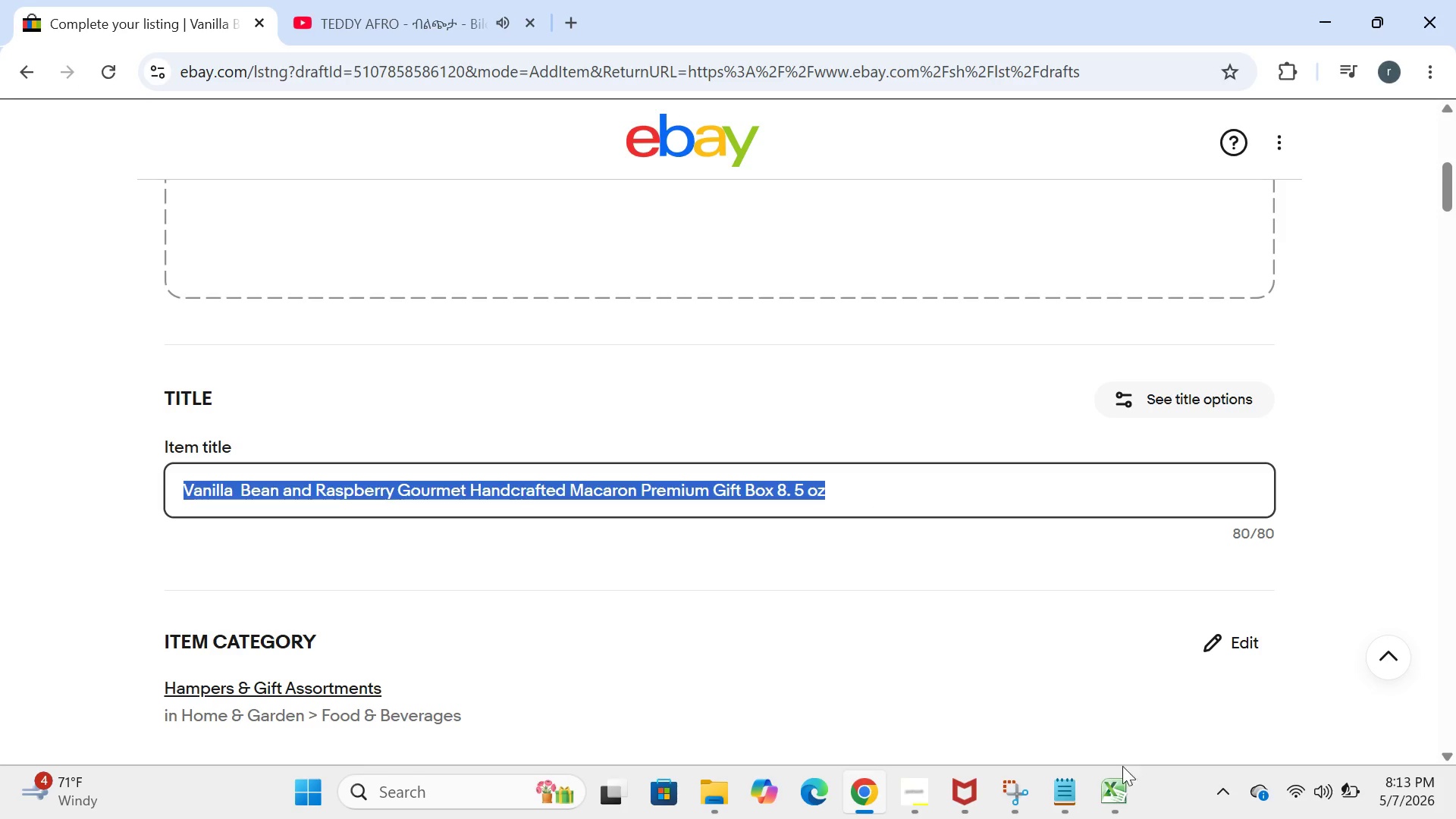 
left_click([1116, 783])
 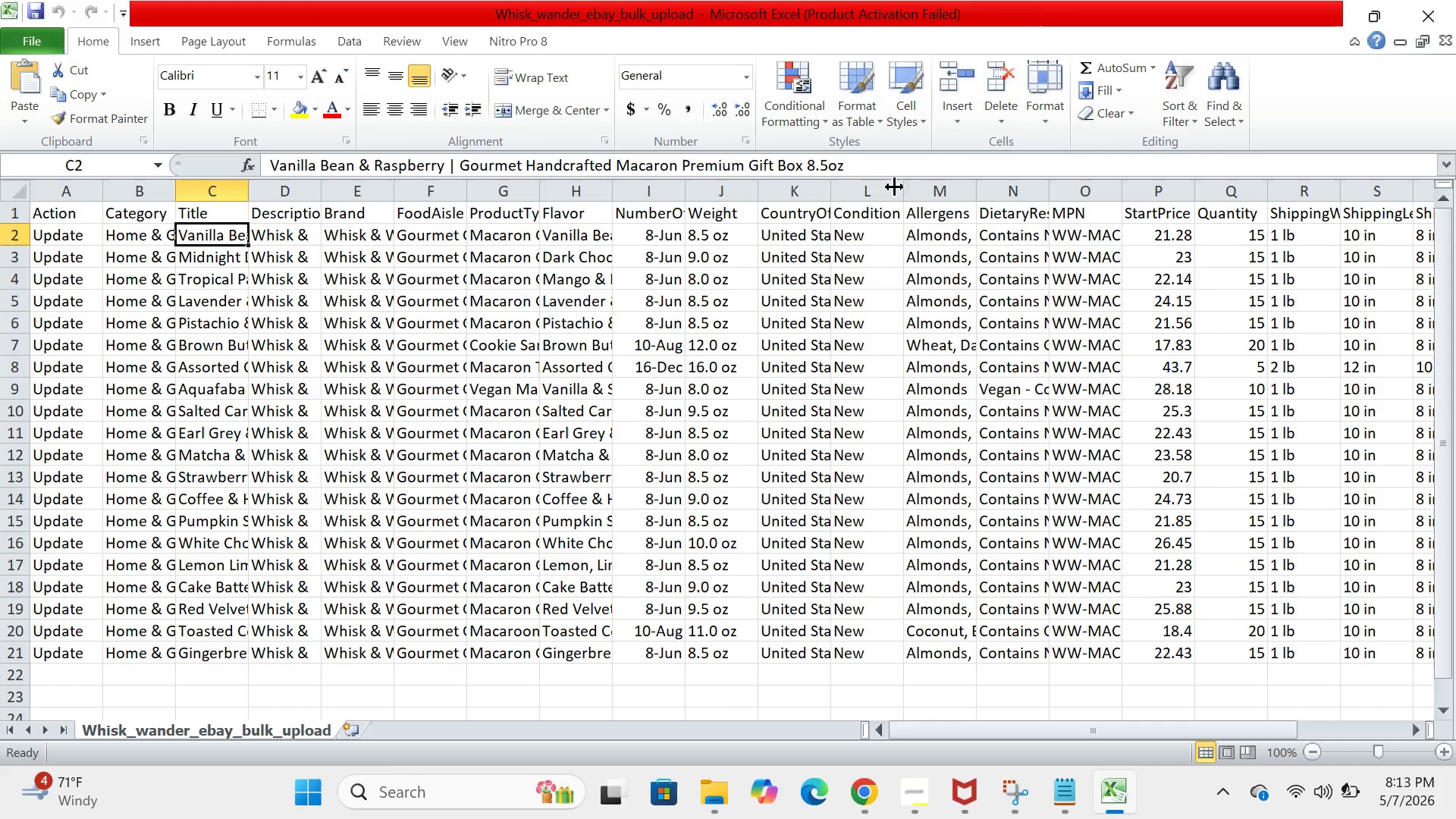 
left_click_drag(start_coordinate=[860, 164], to_coordinate=[265, 162])
 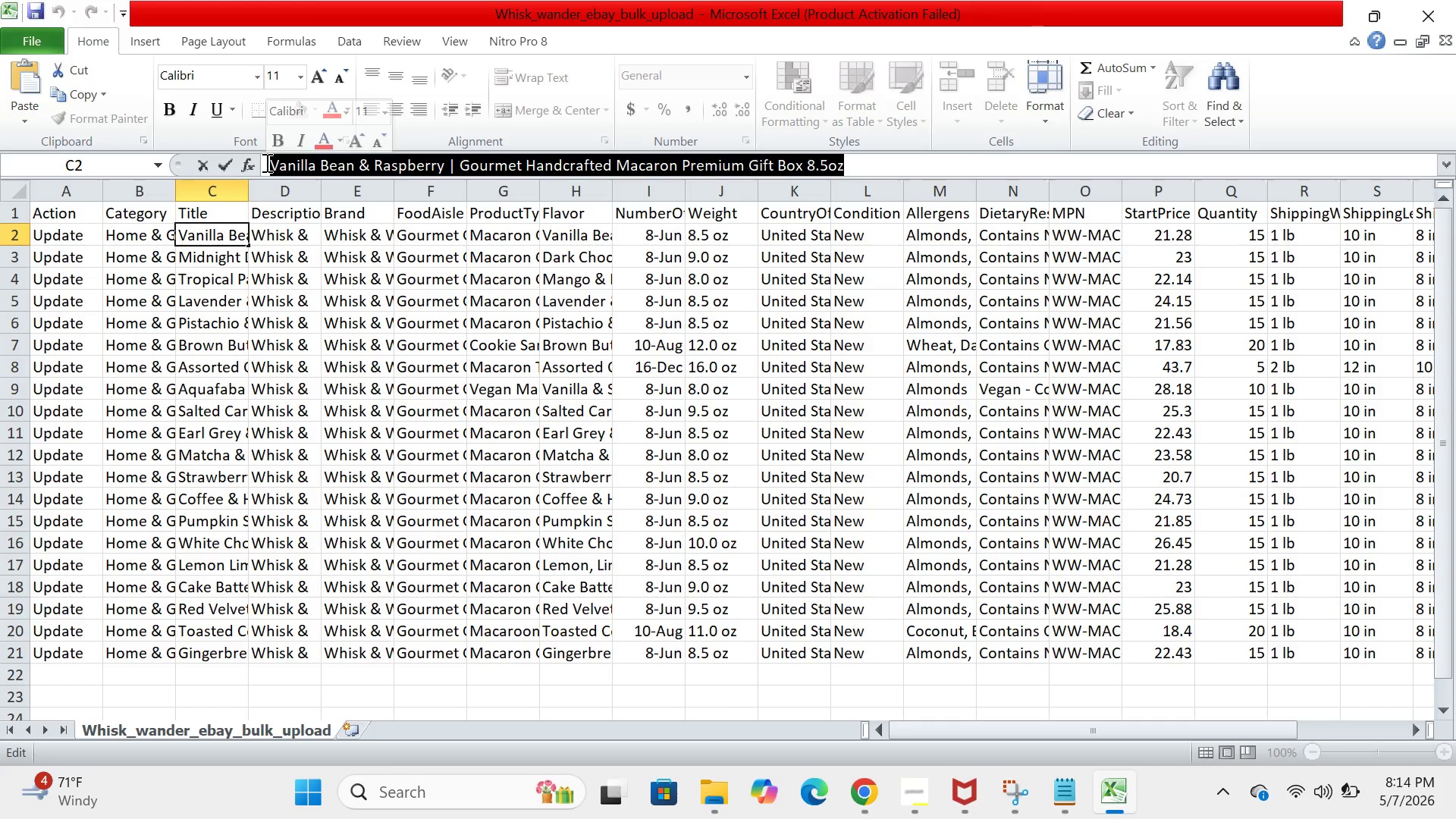 
key(Control+V)
 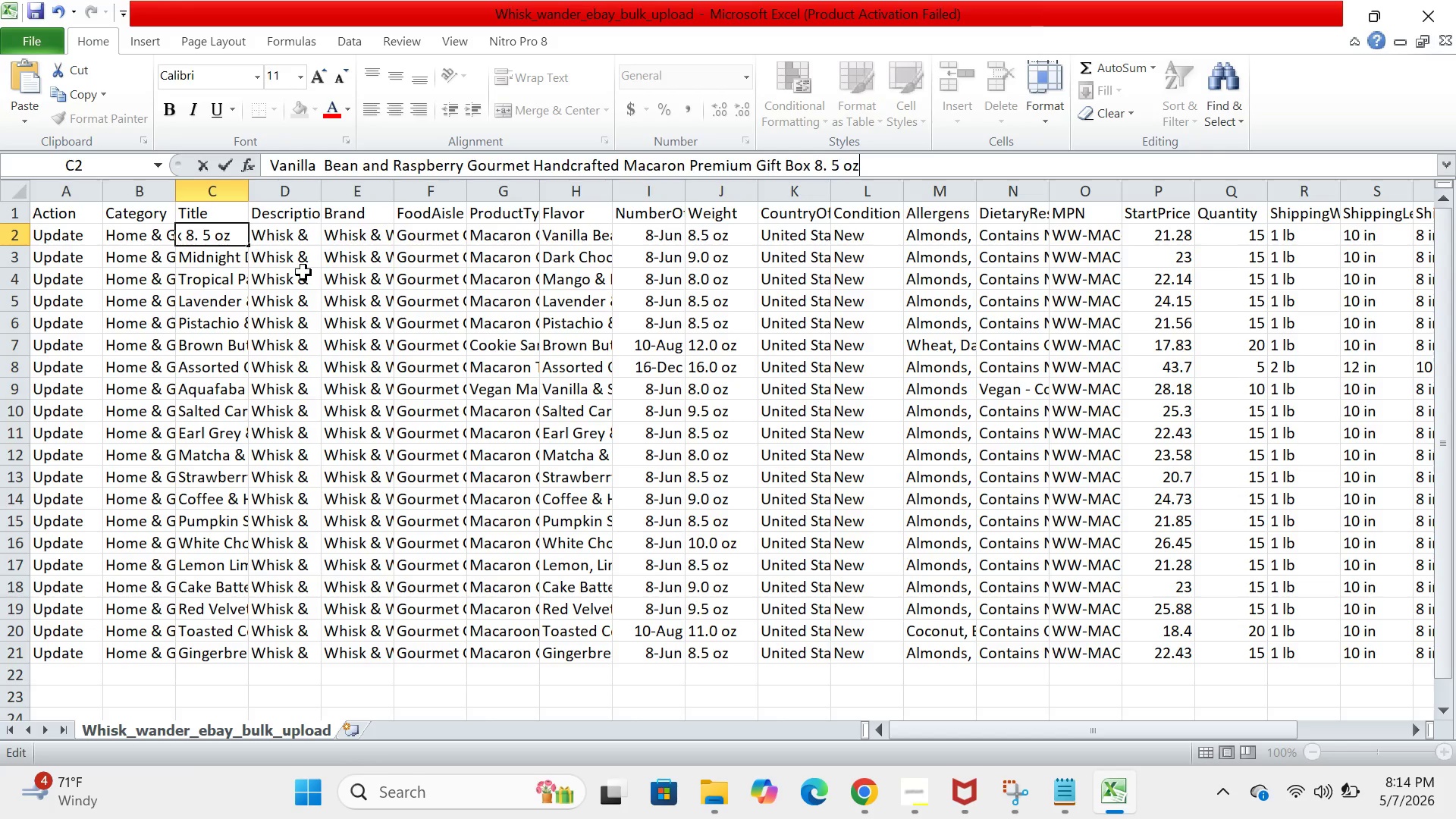 
wait(43.45)
 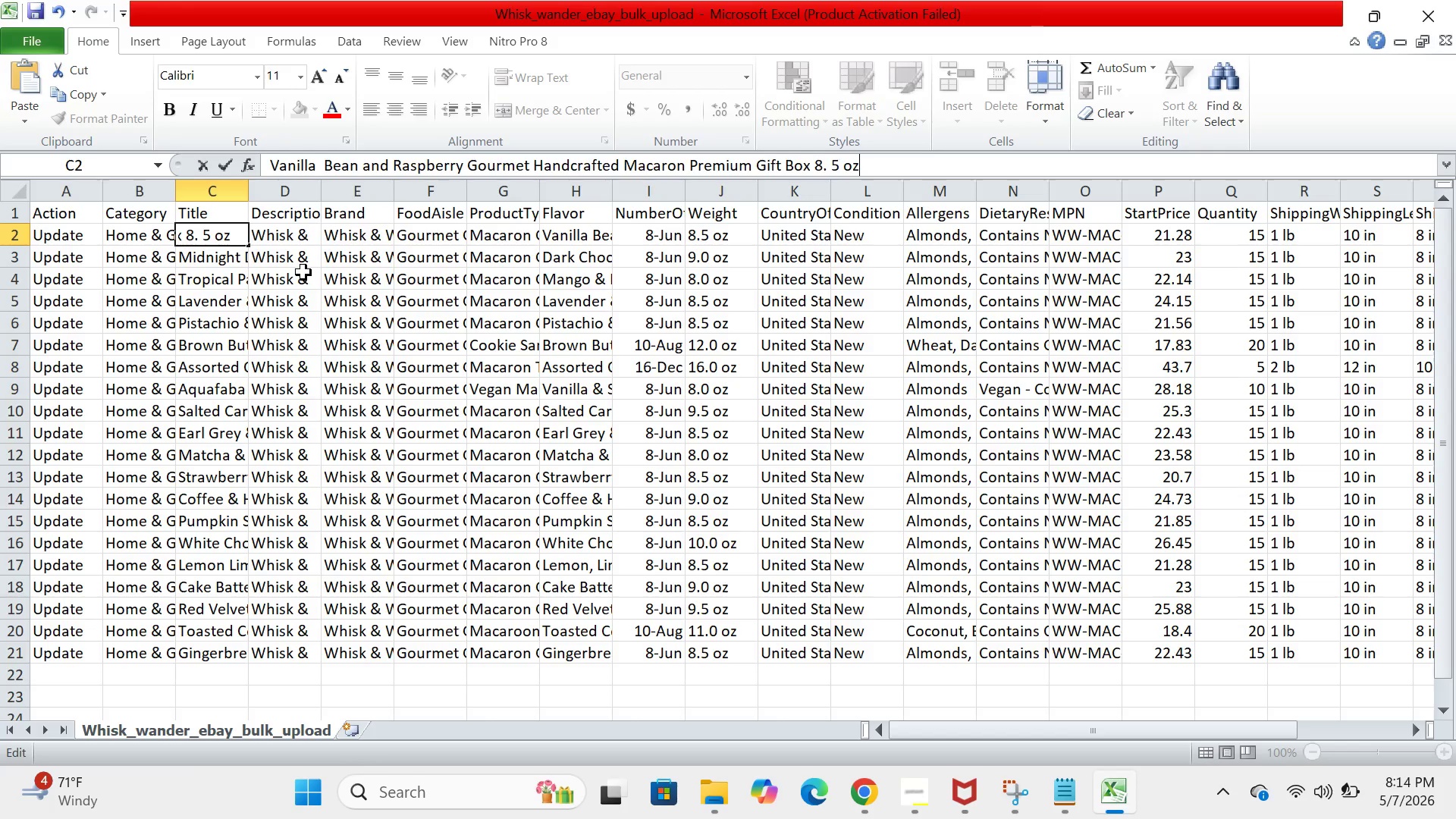 
left_click([197, 256])
 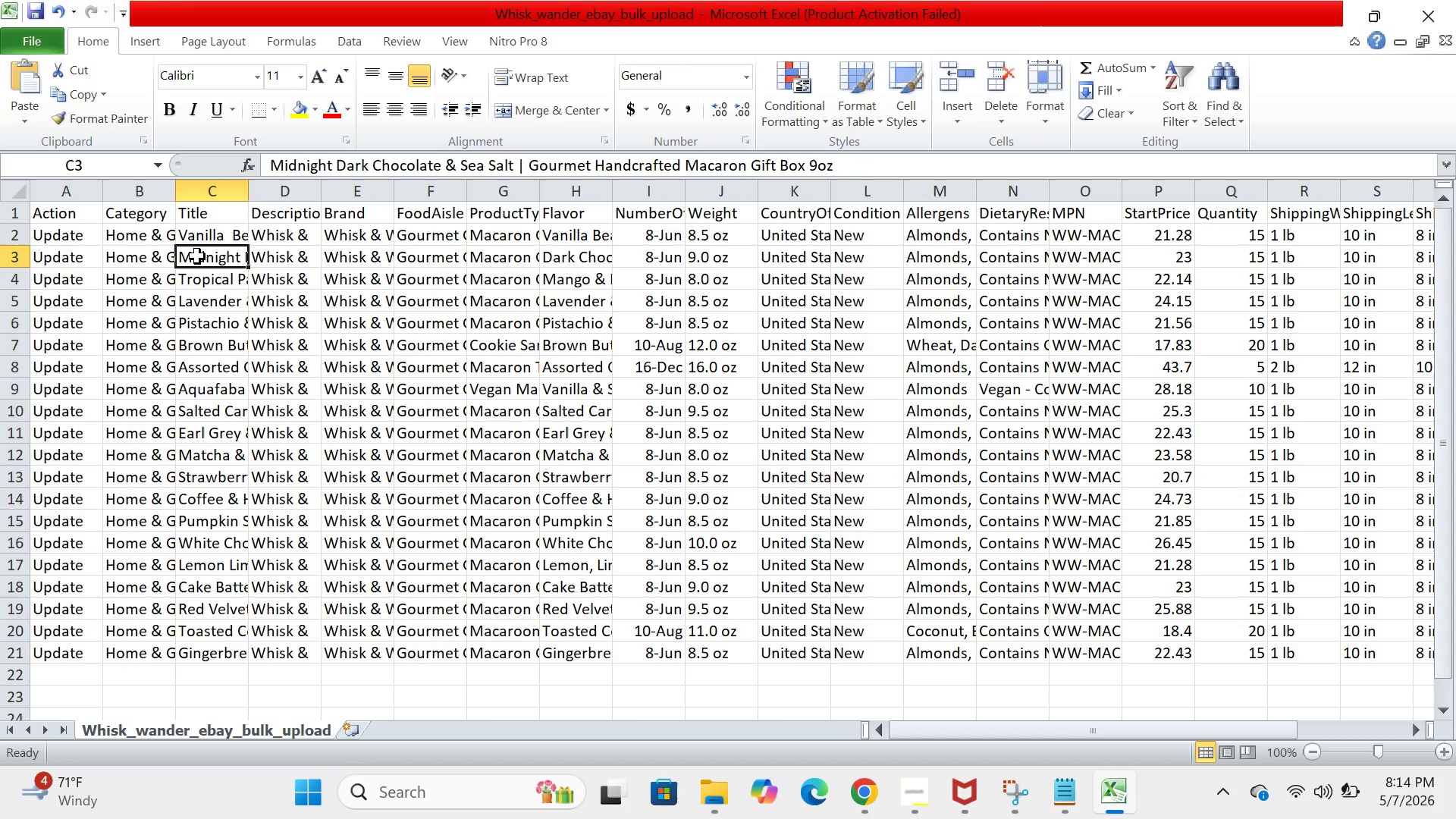 
wait(9.31)
 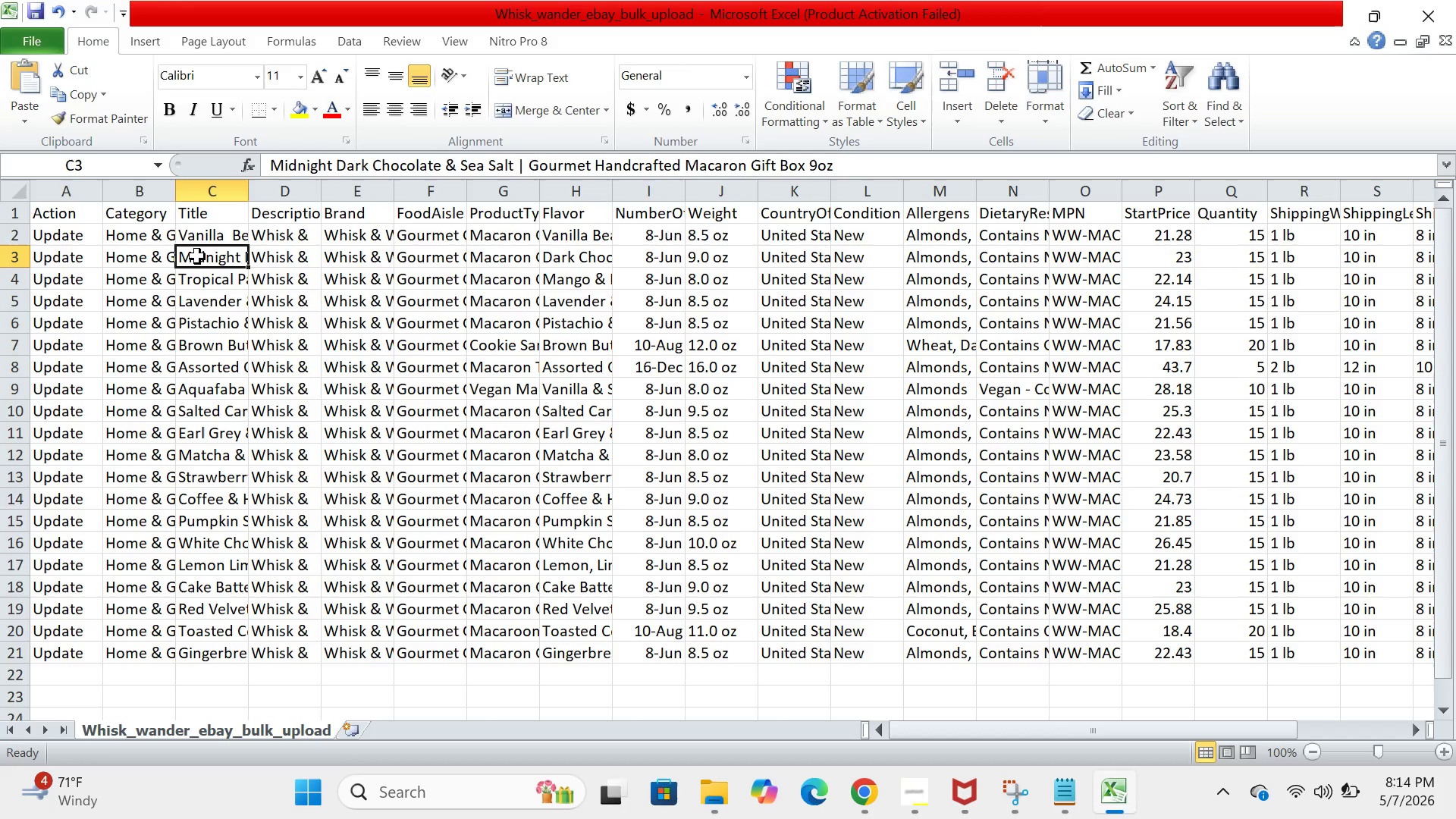 
left_click_drag(start_coordinate=[850, 159], to_coordinate=[260, 167])
 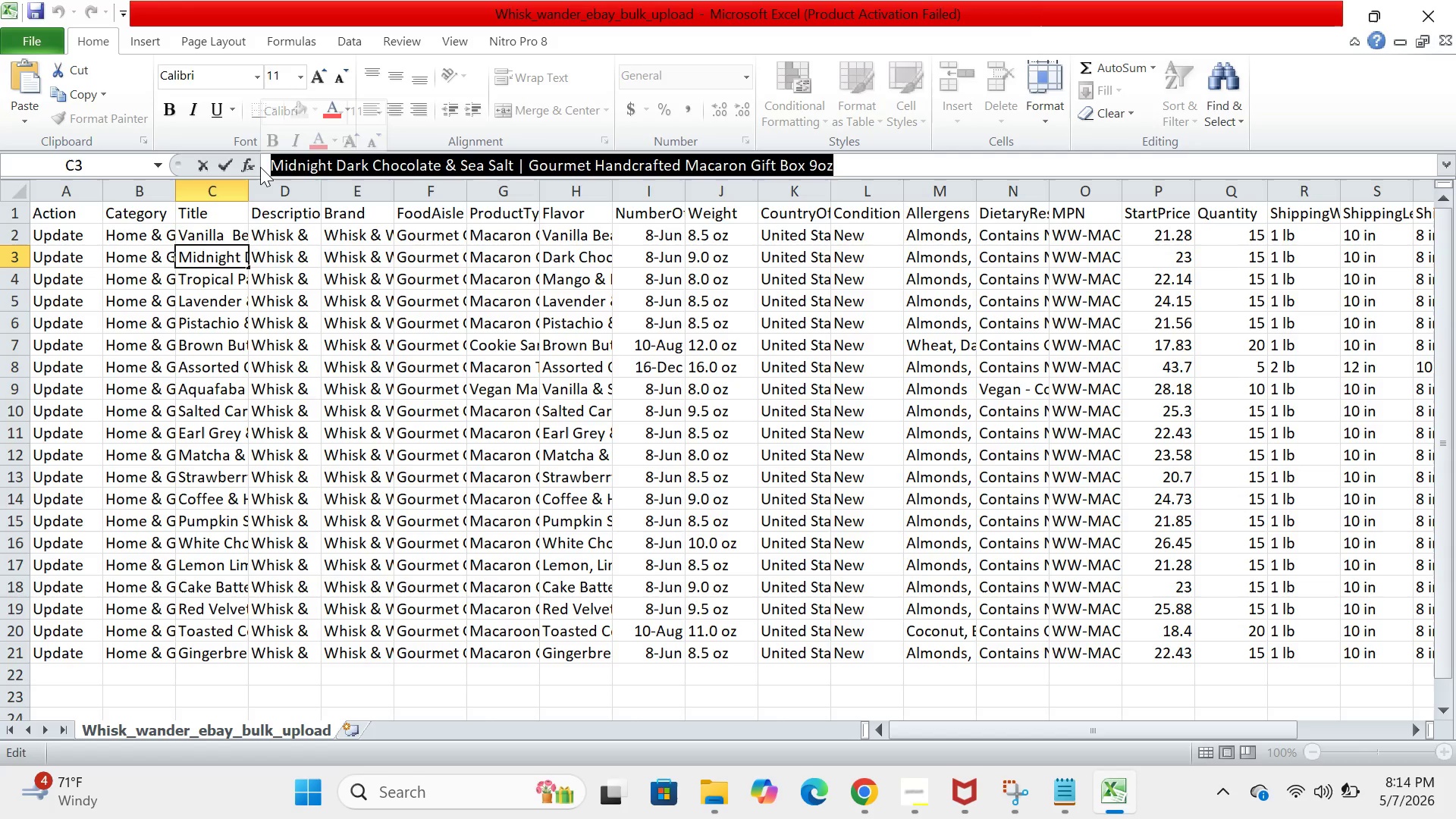 
key(Control+C)
 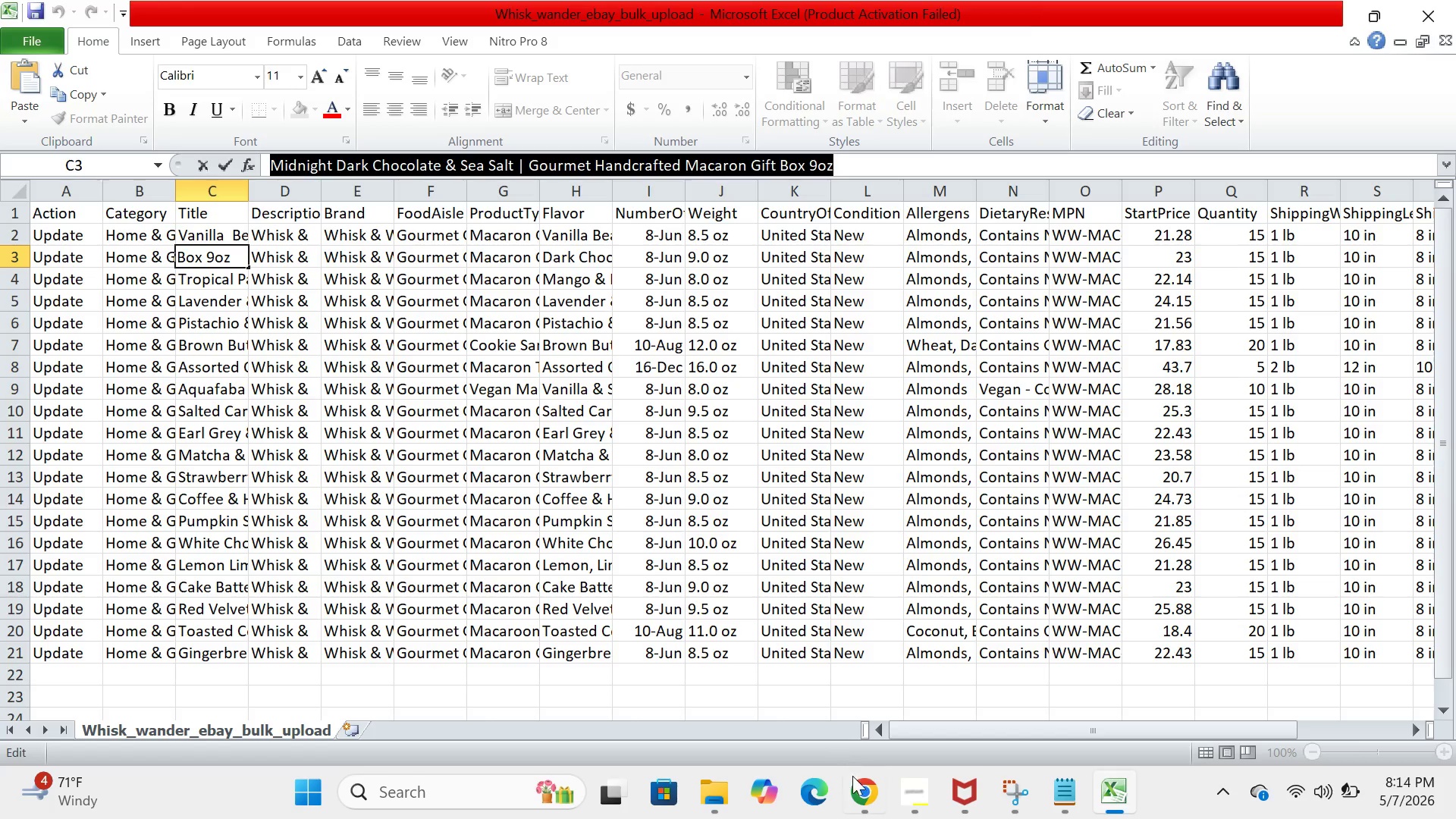 
left_click([860, 790])
 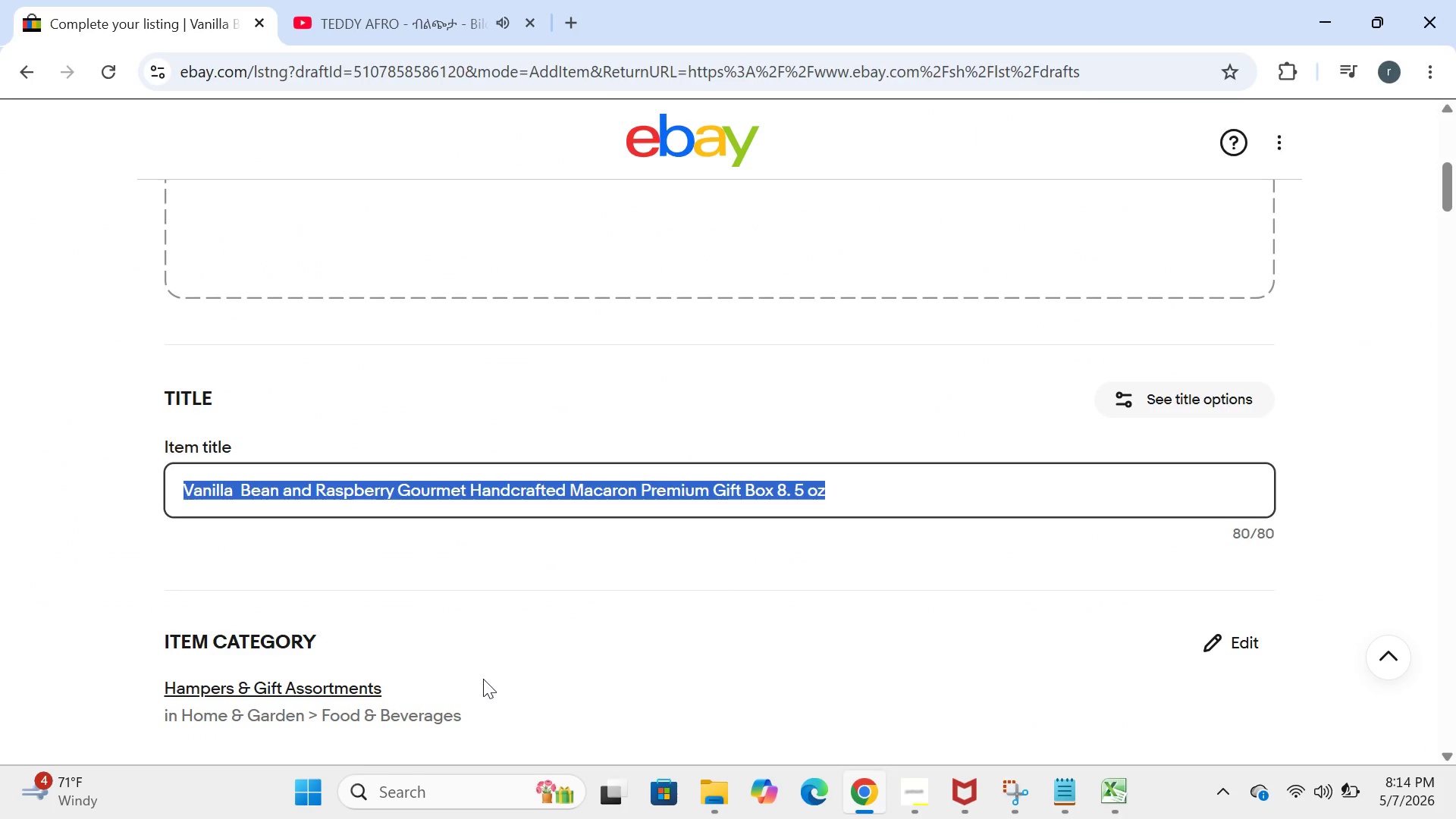 
left_click([526, 670])
 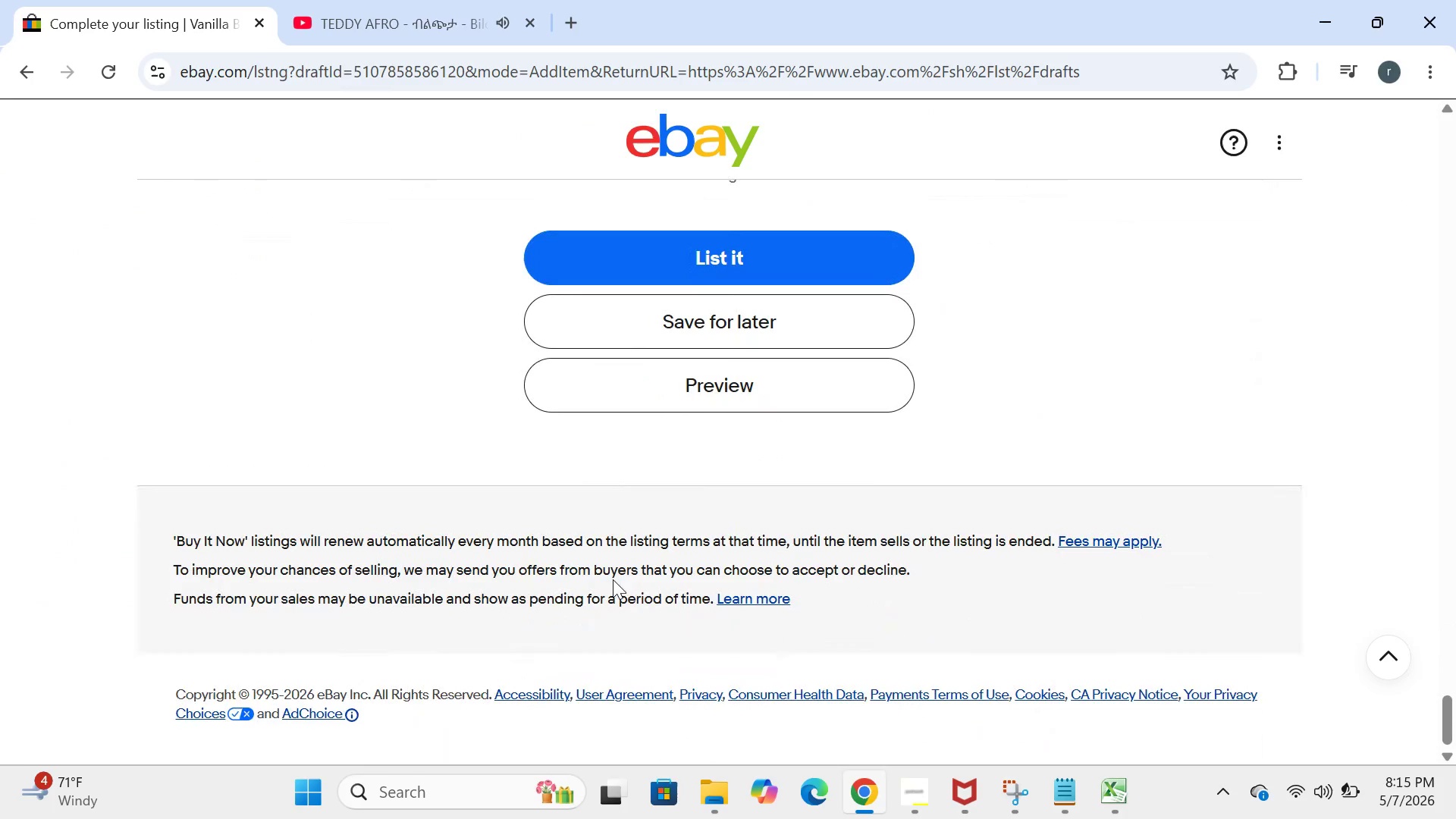 
left_click([748, 312])
 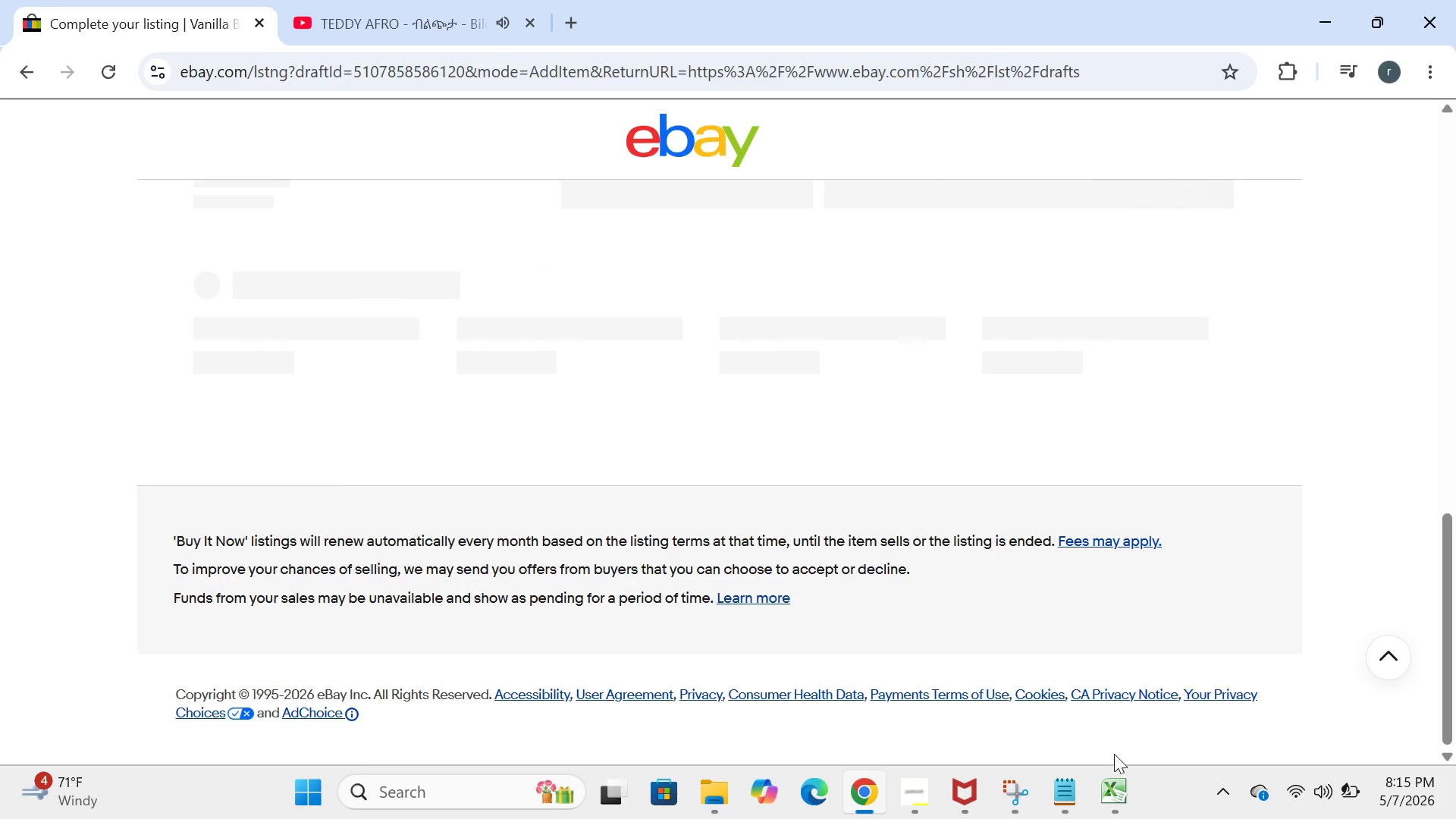 
left_click([1125, 790])
 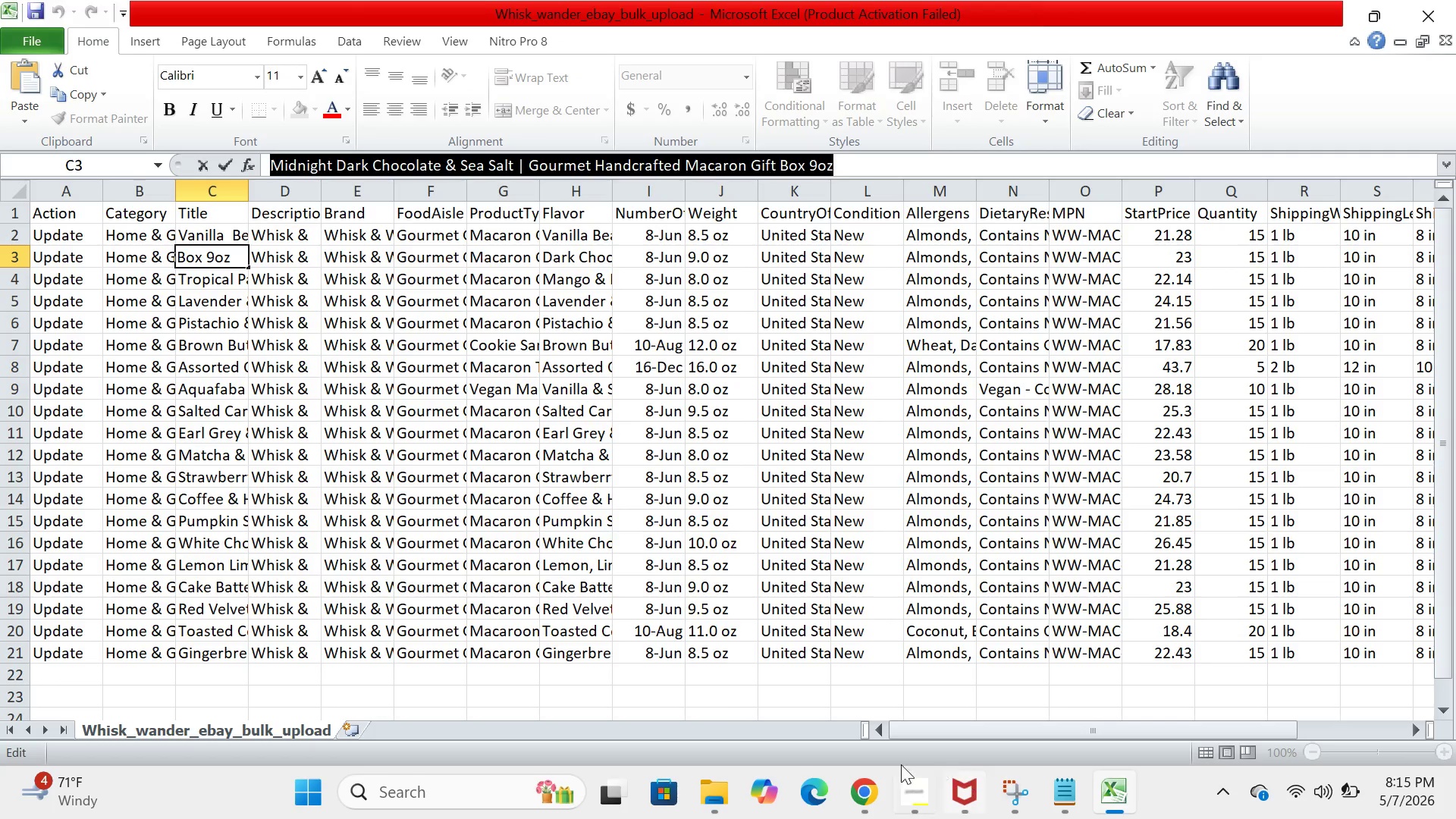 
left_click([861, 784])
 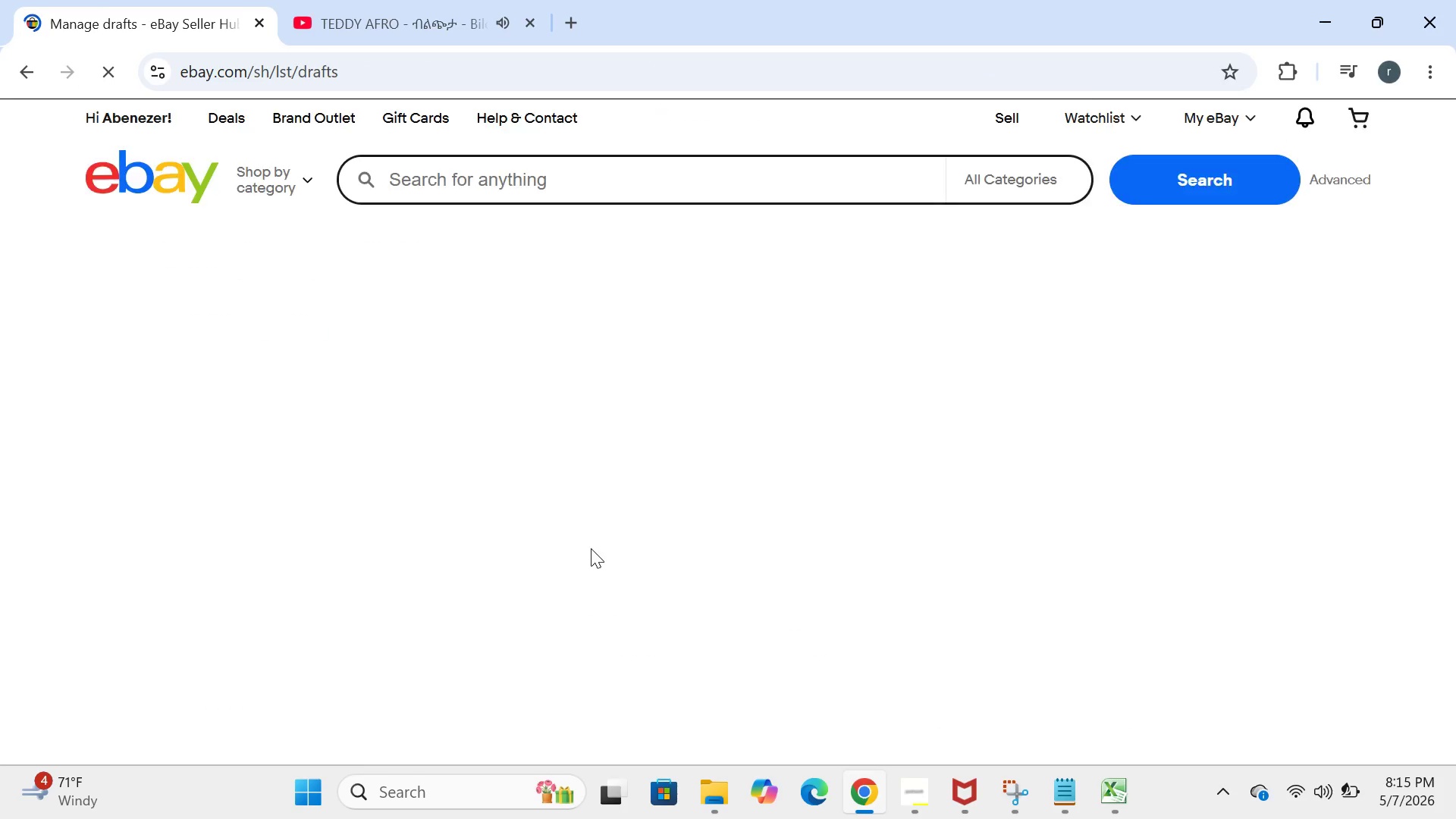 
wait(14.88)
 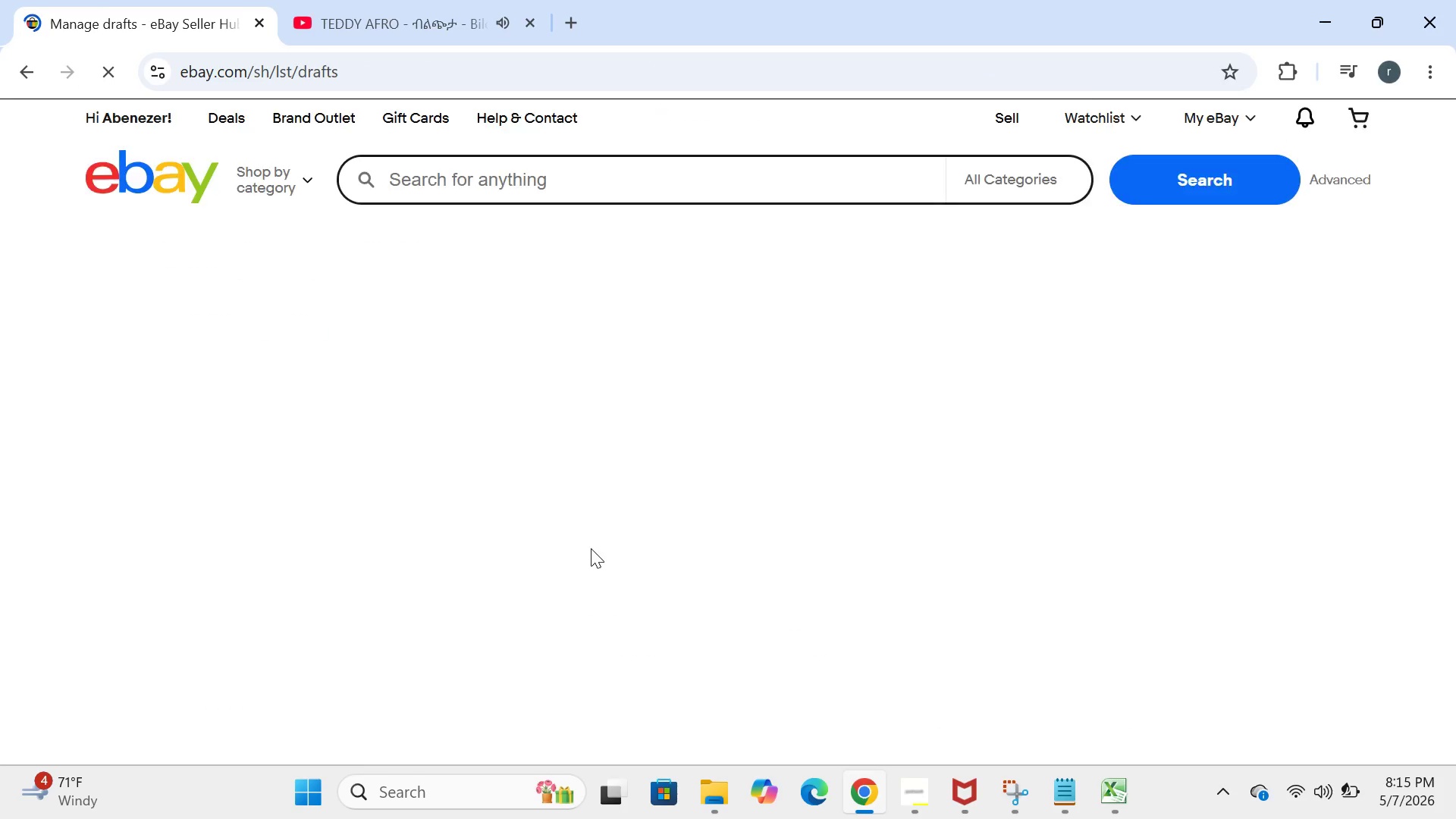 
left_click([438, 574])
 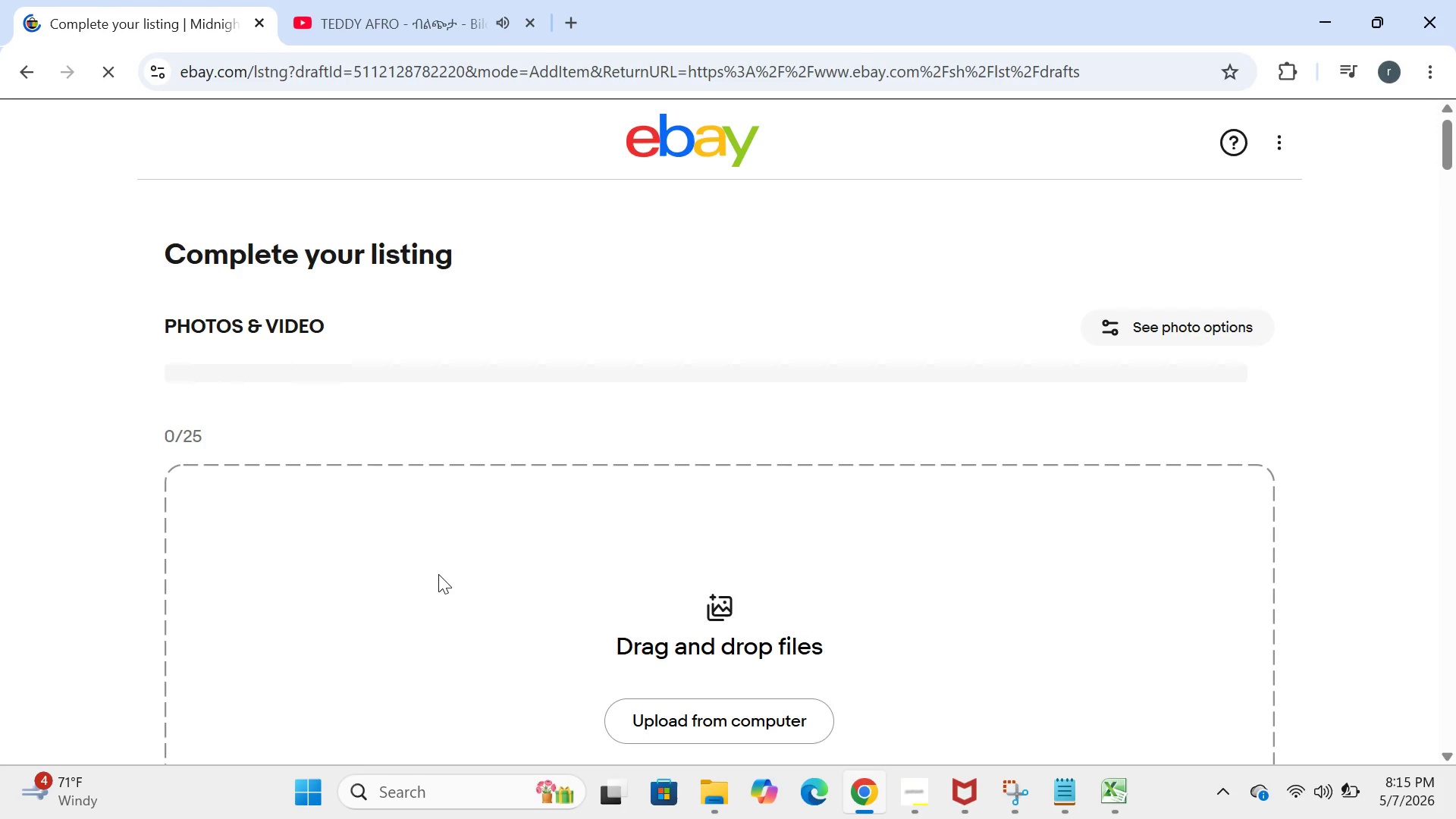 
wait(19.09)
 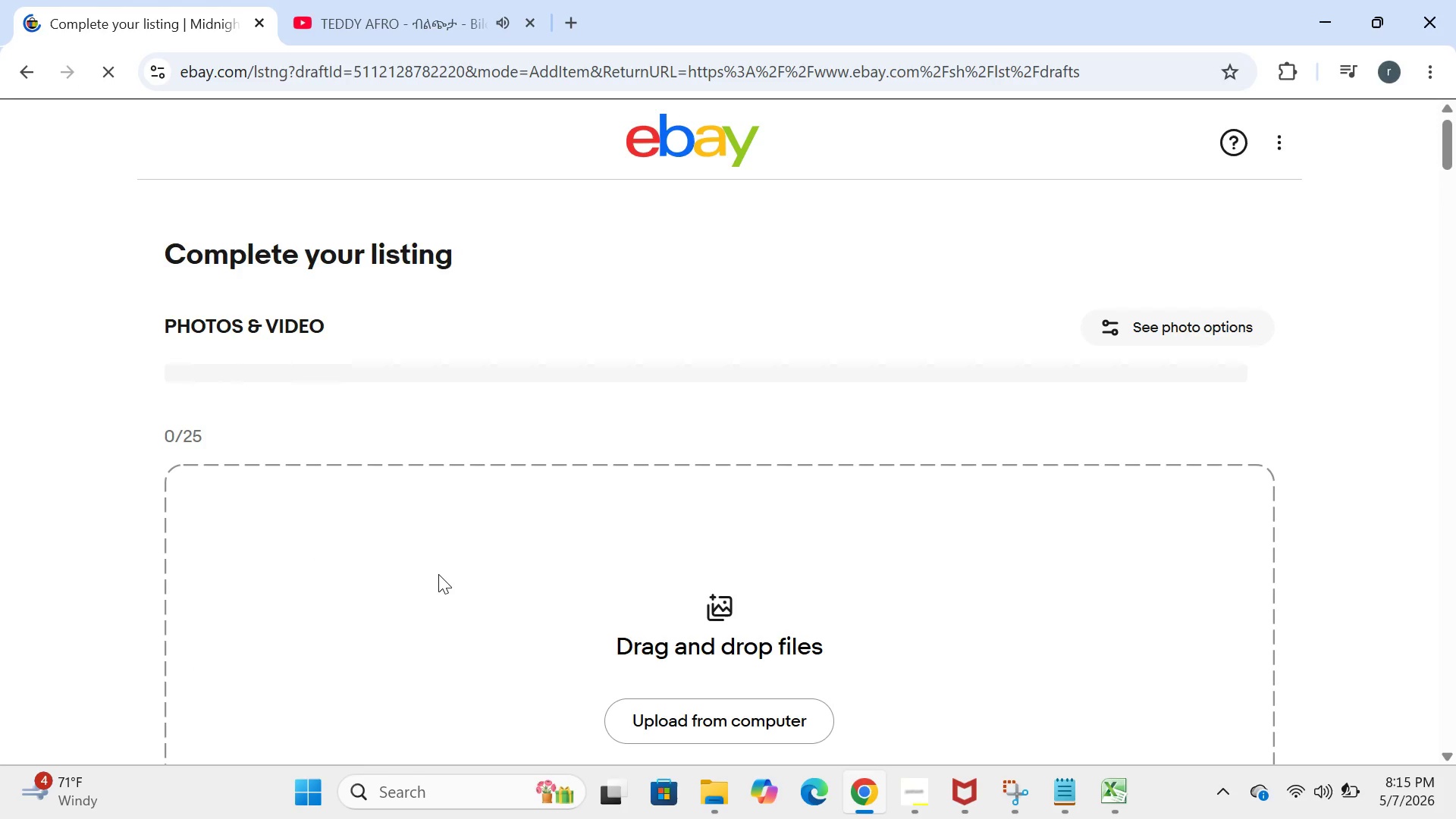 
left_click_drag(start_coordinate=[819, 533], to_coordinate=[170, 546])
 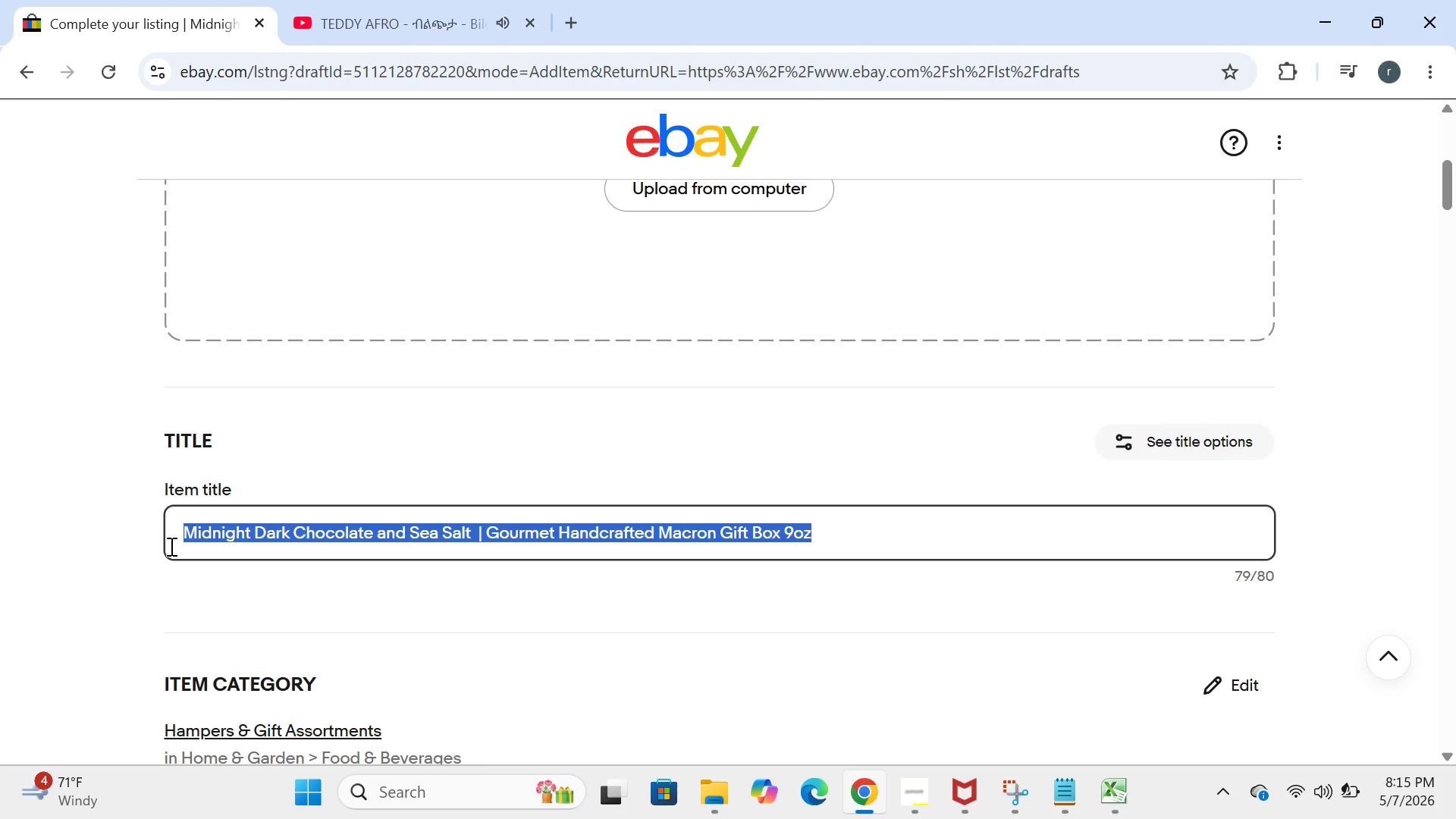 
key(Control+ControlLeft)
 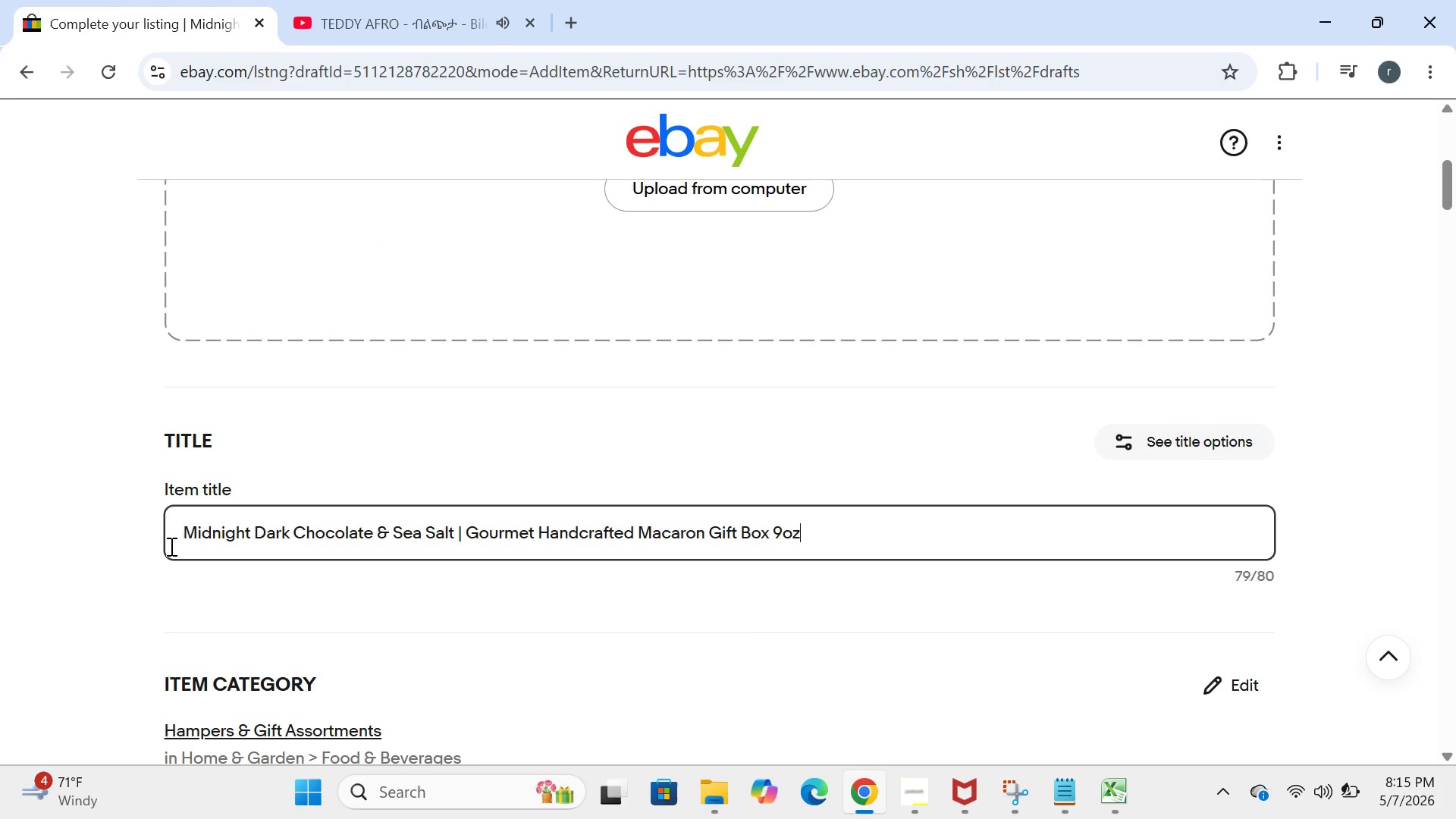 
key(Control+V)
 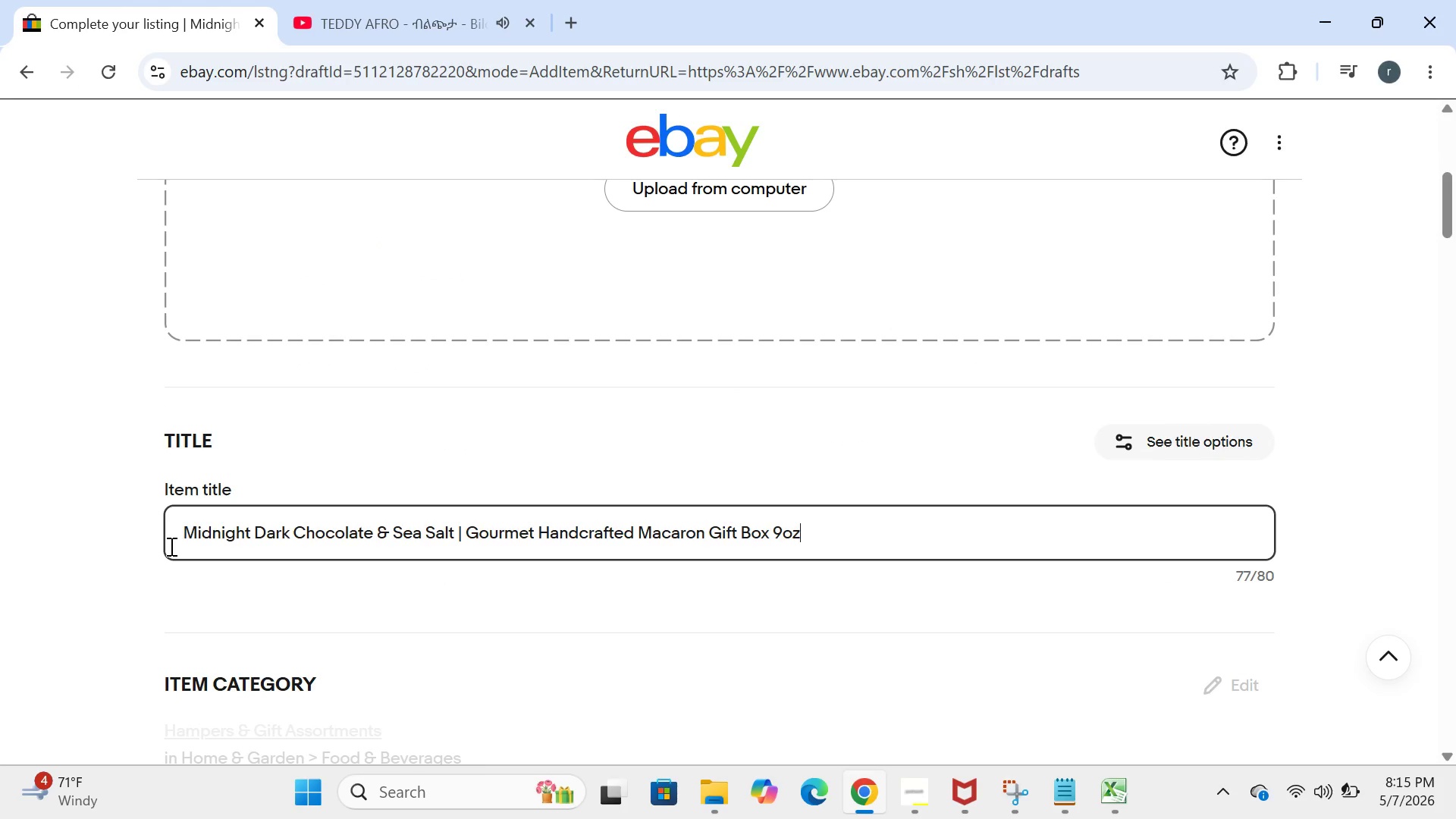 
key(Control+Z)
 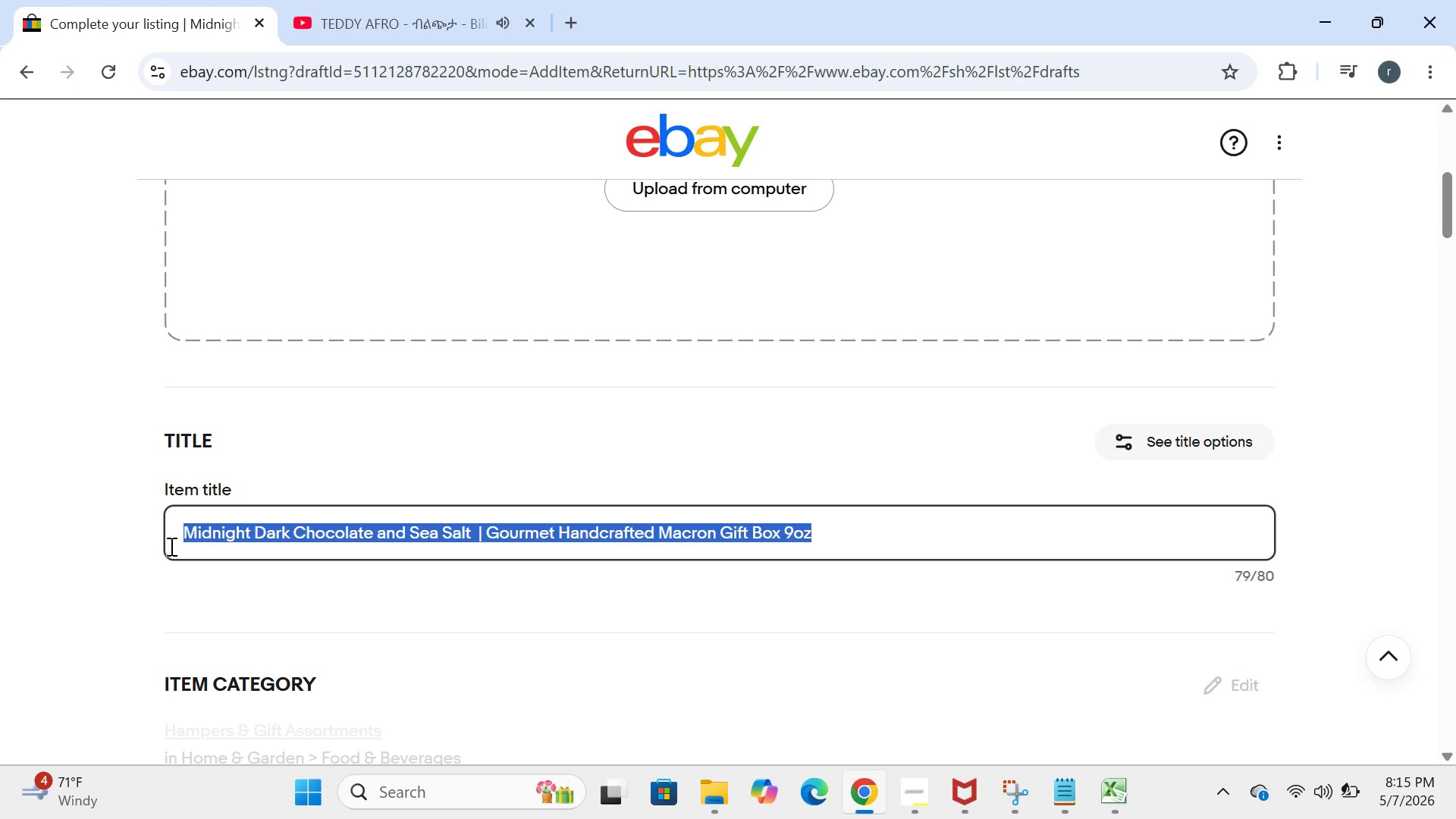 
left_click([170, 546])
 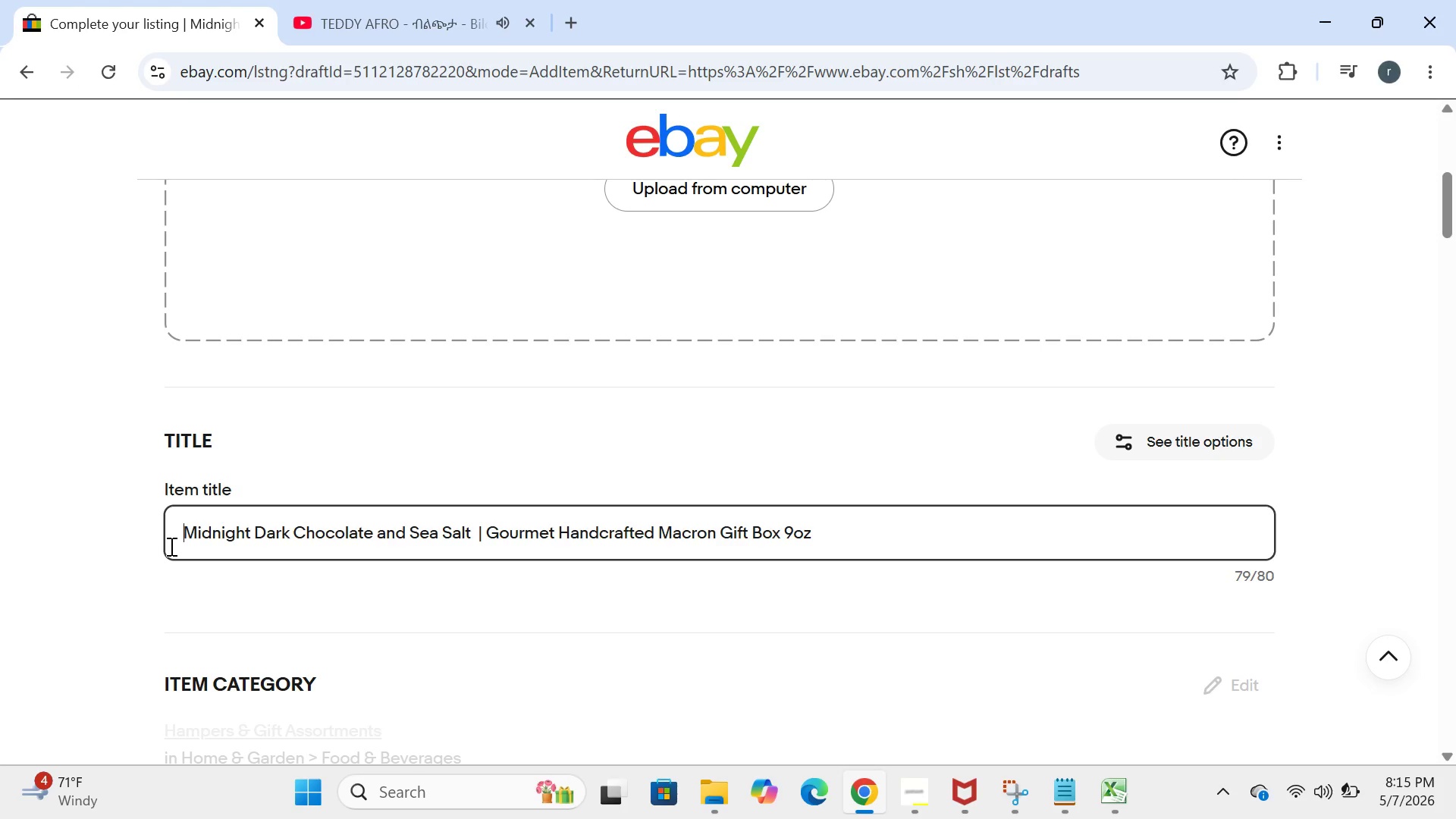 
key(Control+C)
 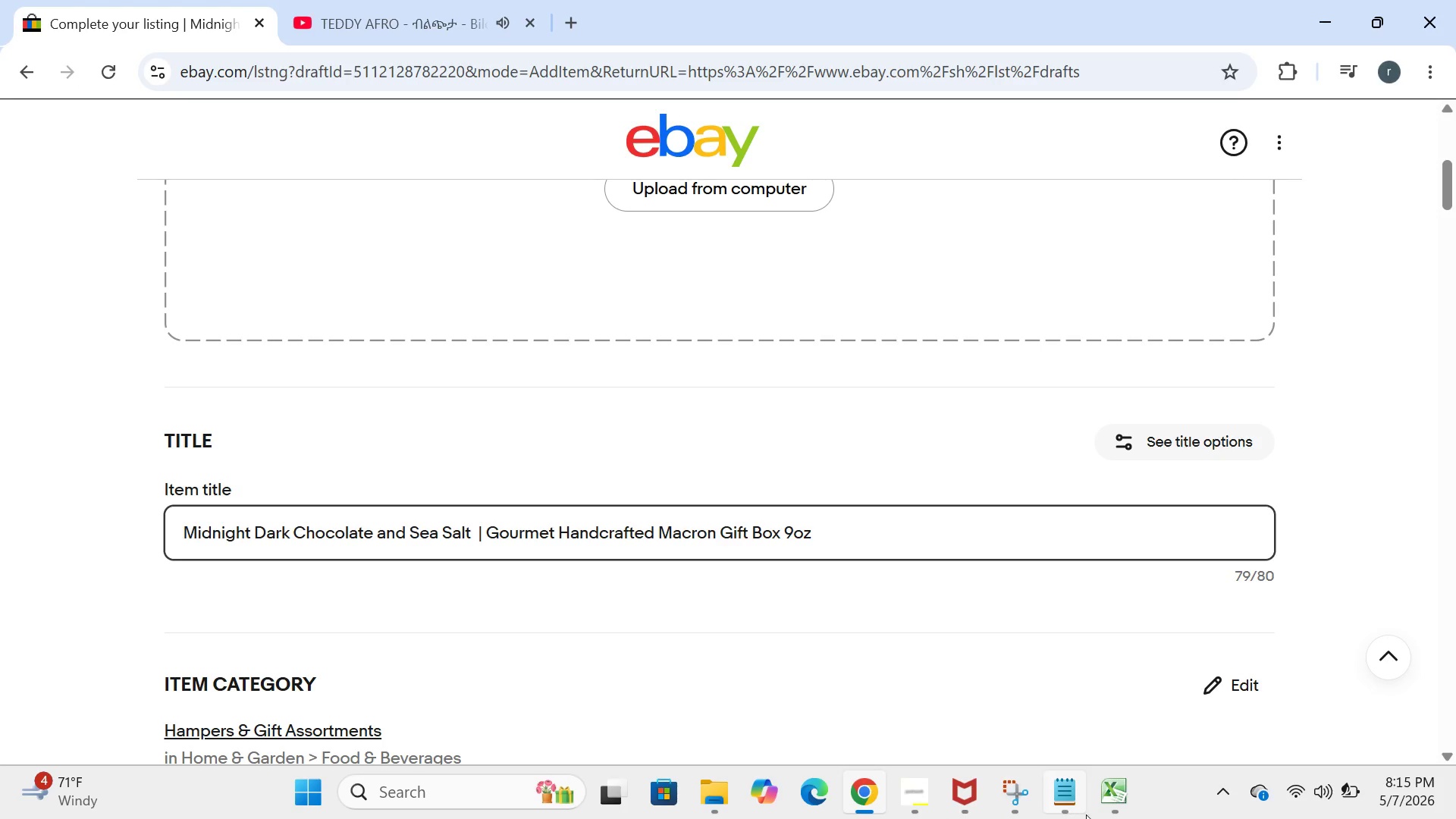 
left_click([1112, 802])
 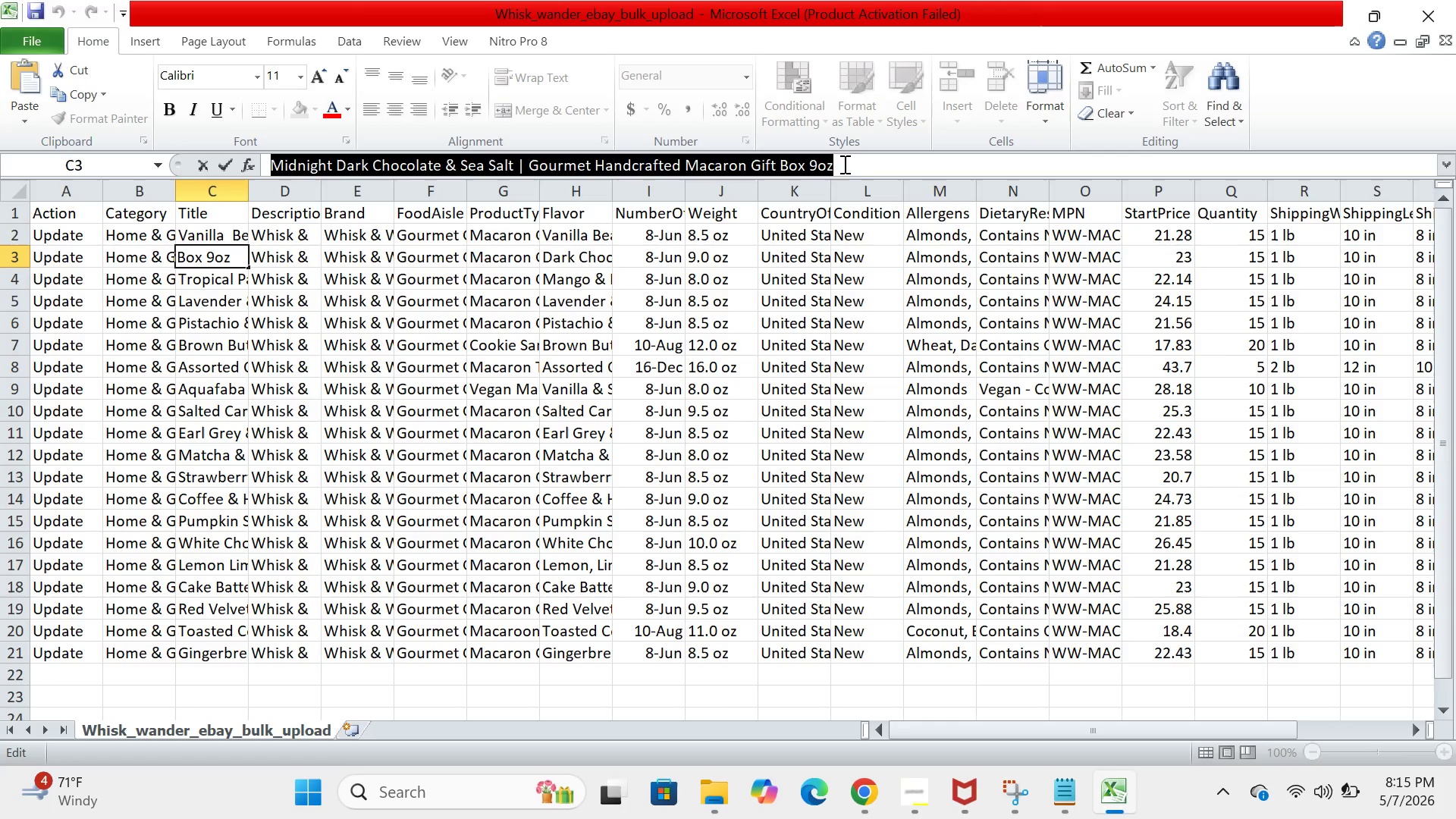 
key(Control+V)
 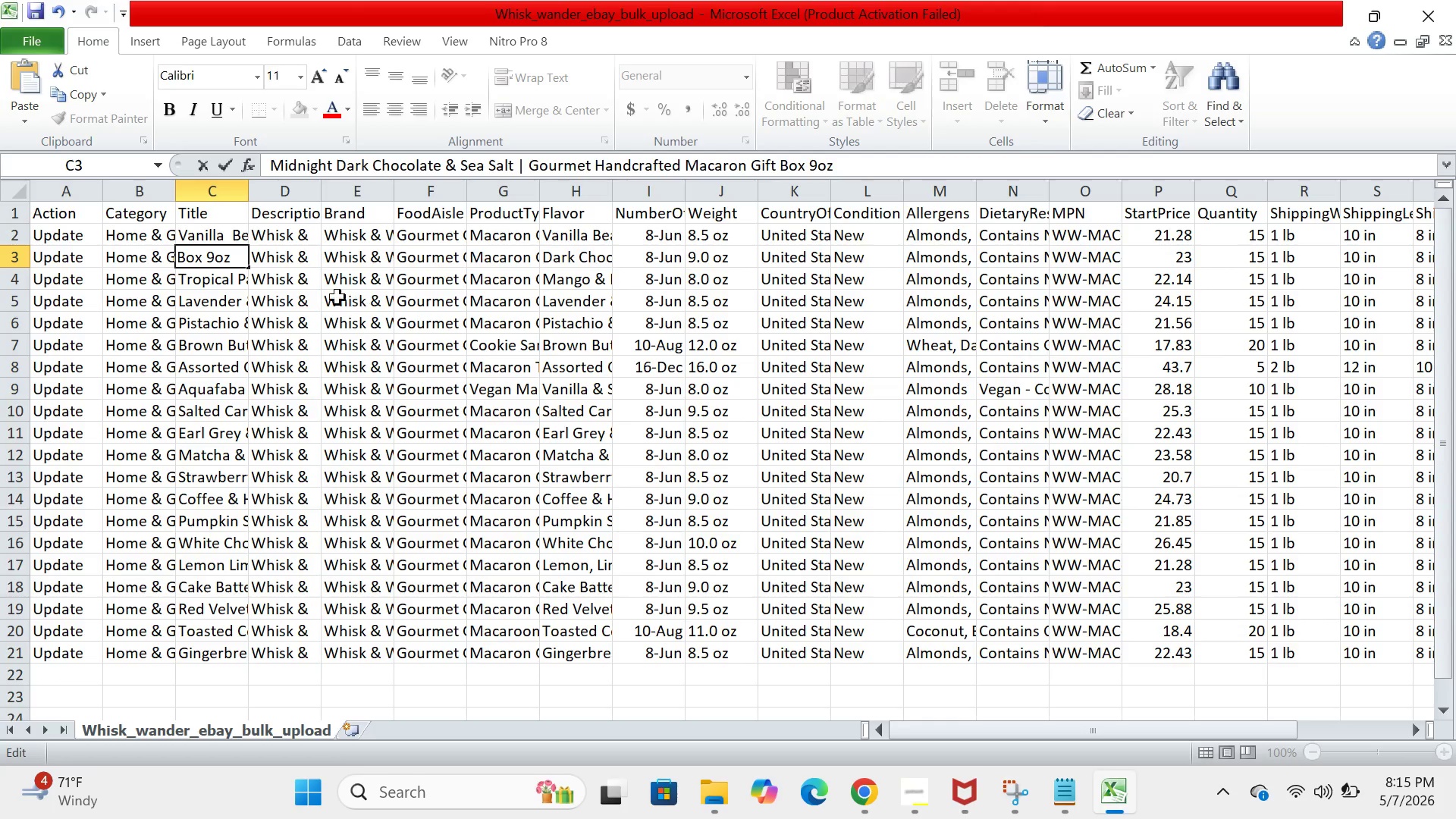 
left_click([230, 278])
 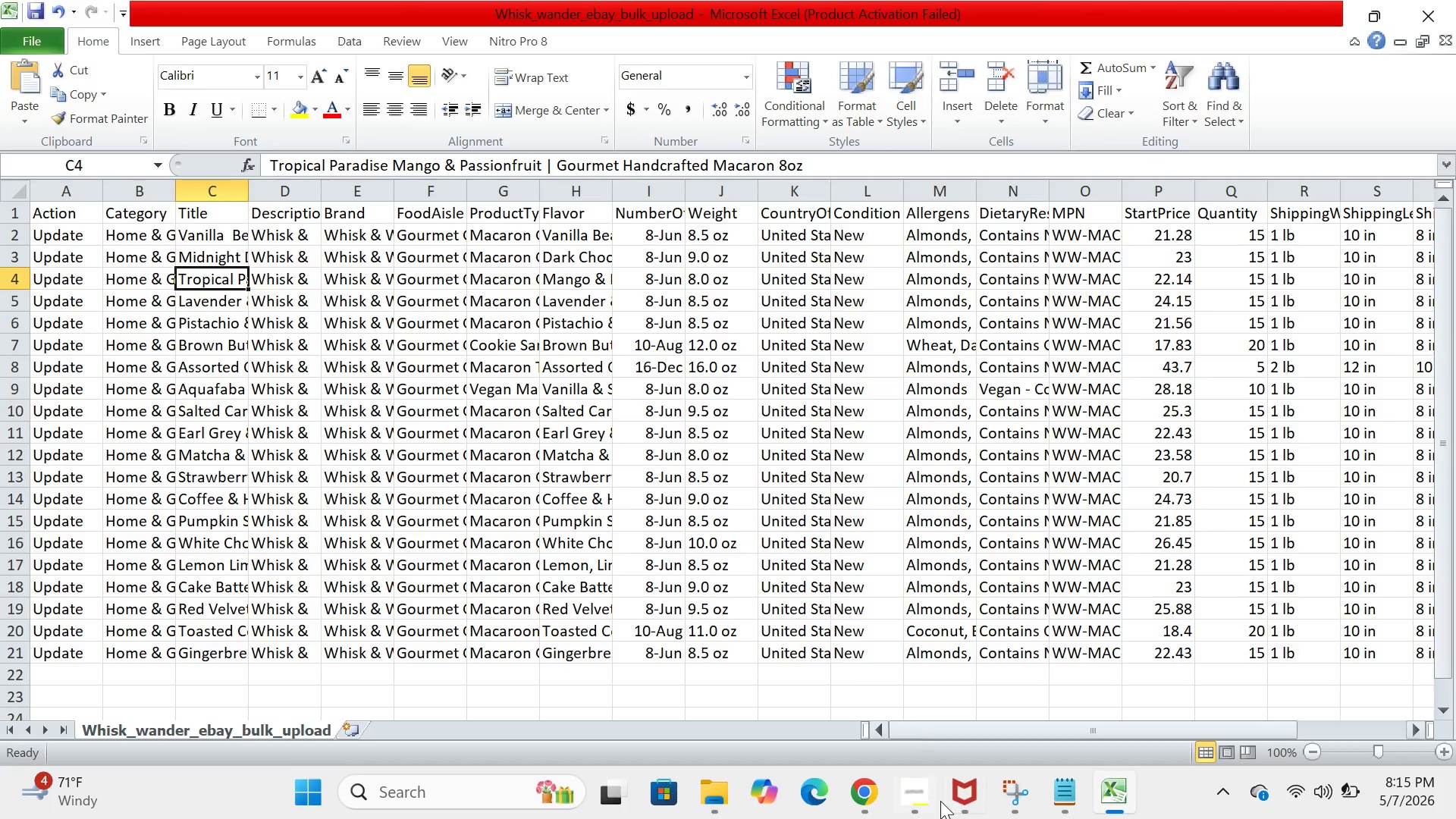 
left_click([917, 817])